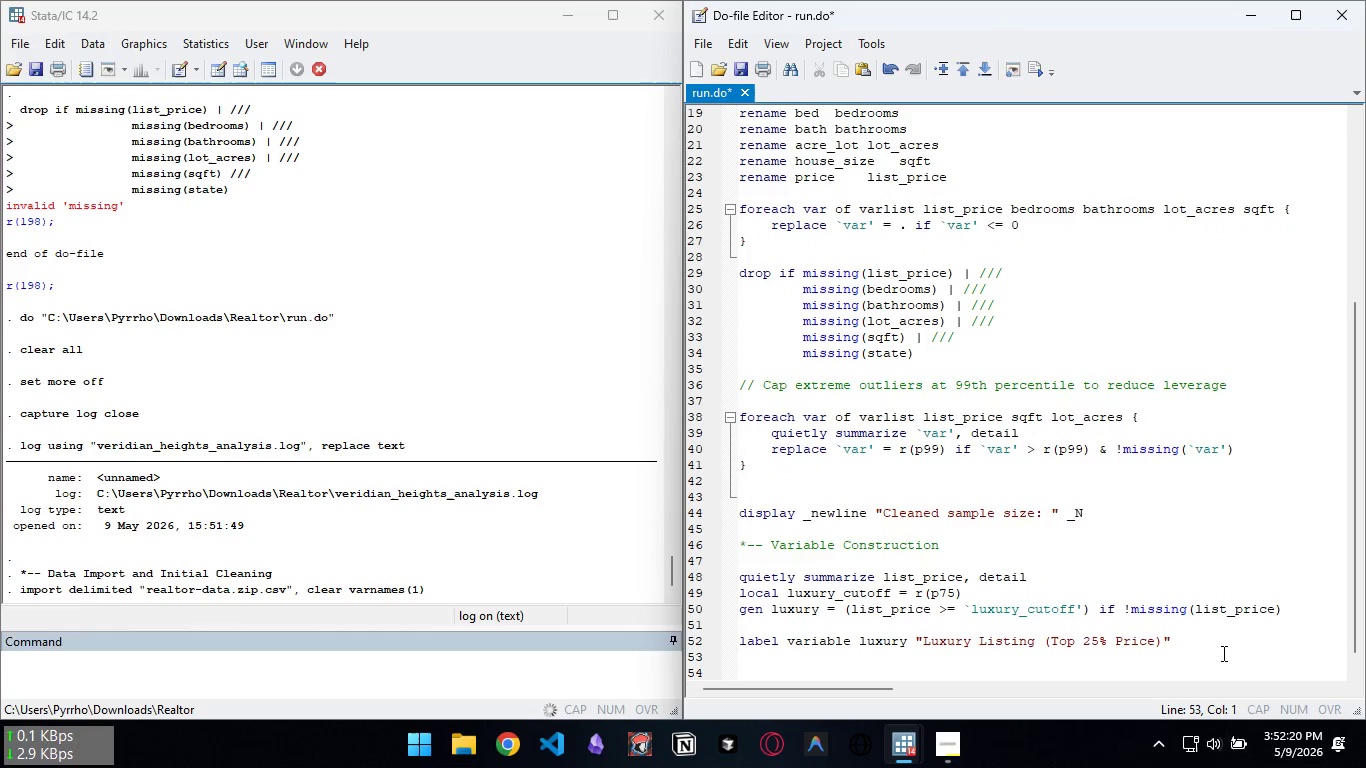 
type(lae)
key(Backspace)
type(bel define lux_lbl 0 "Non-Luxury" 1 "Luxury")
 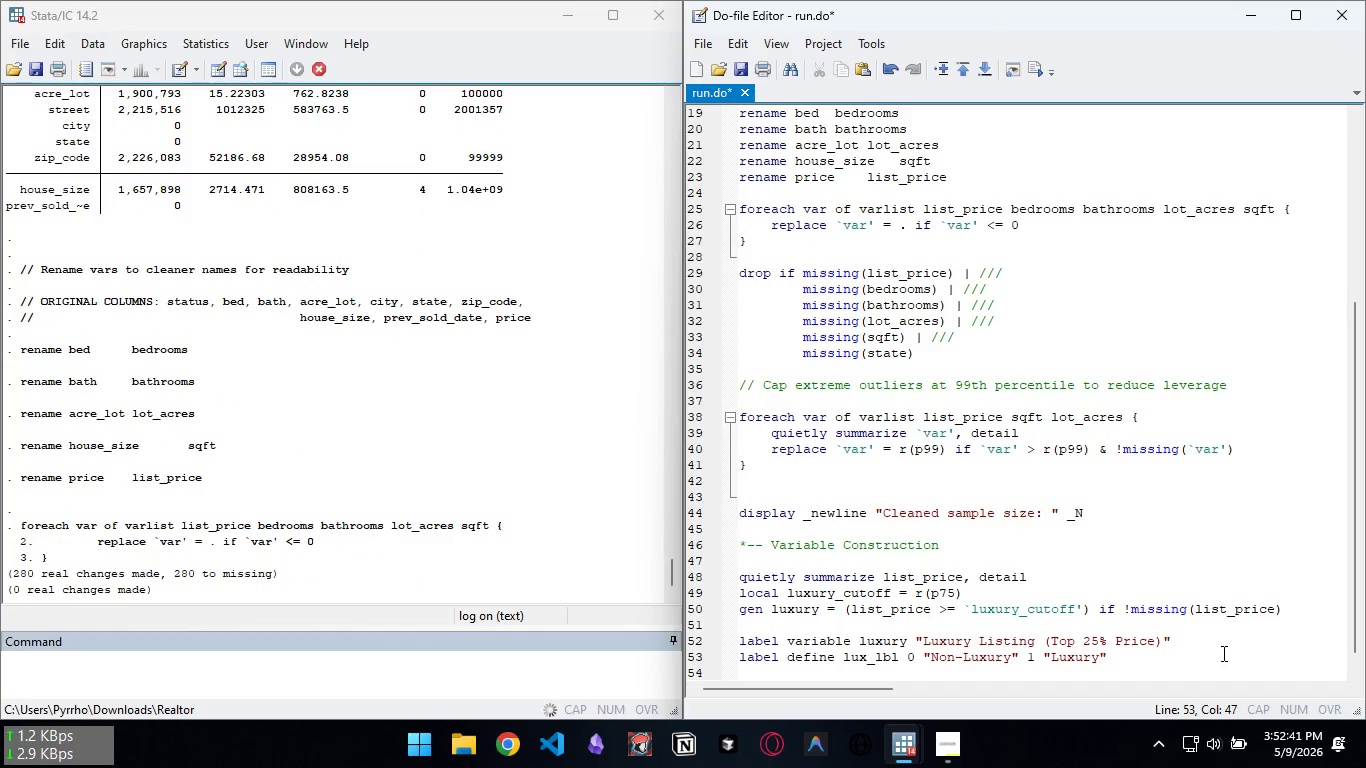 
wait(8.31)
 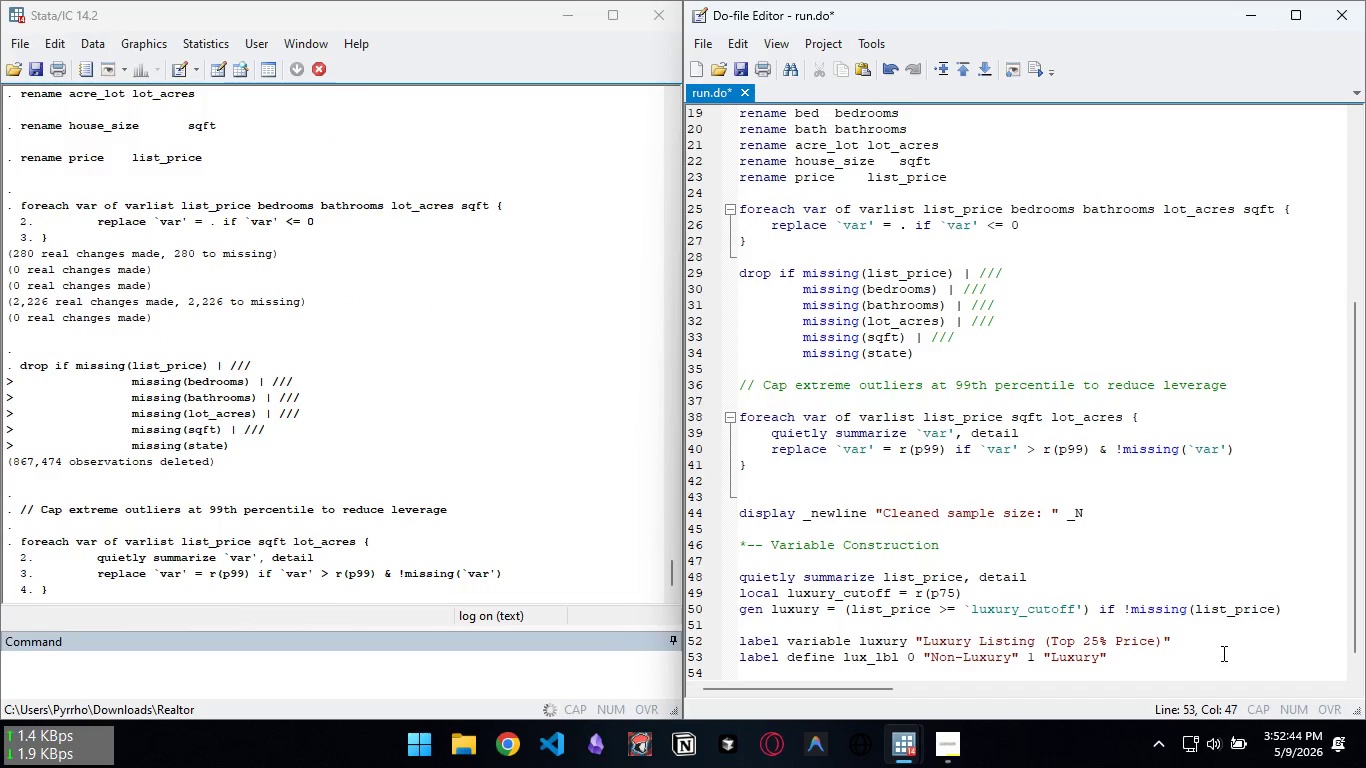 
key(Enter)
 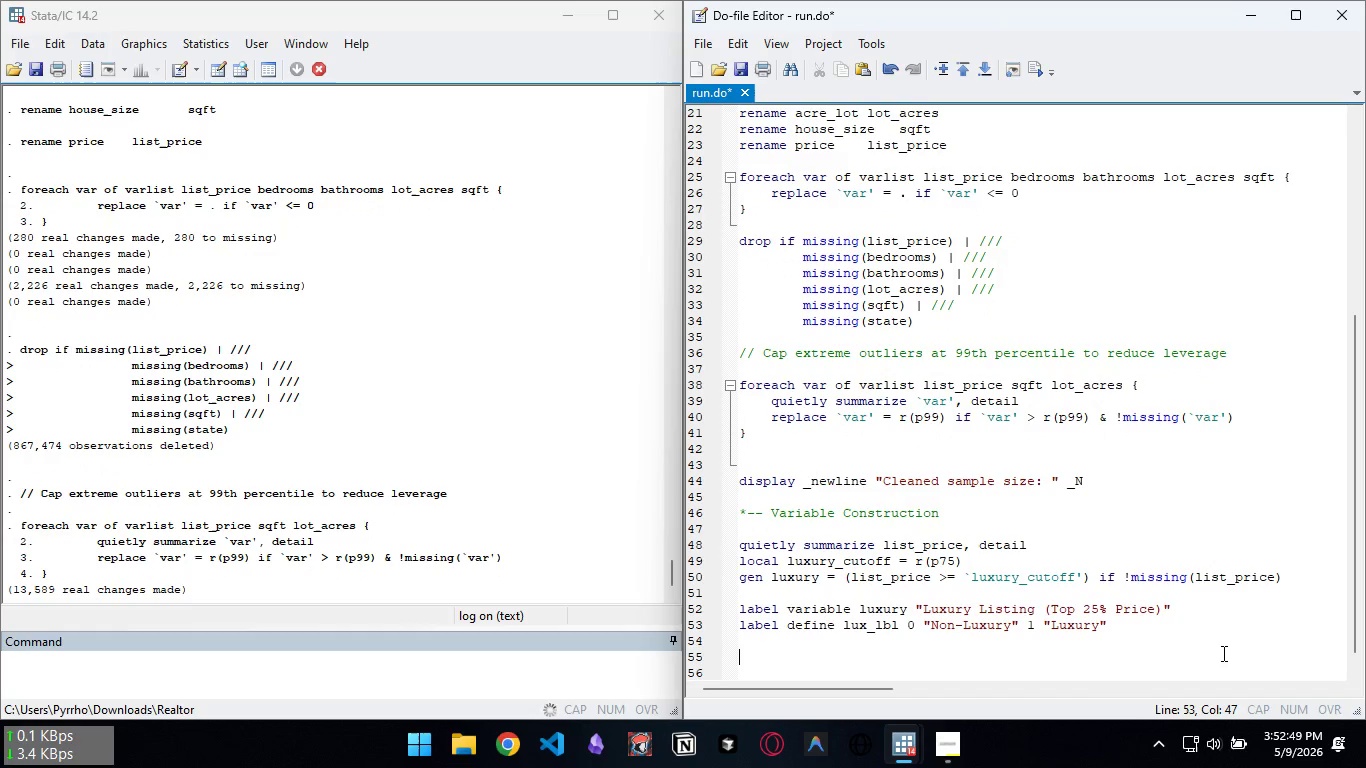 
key(Enter)
 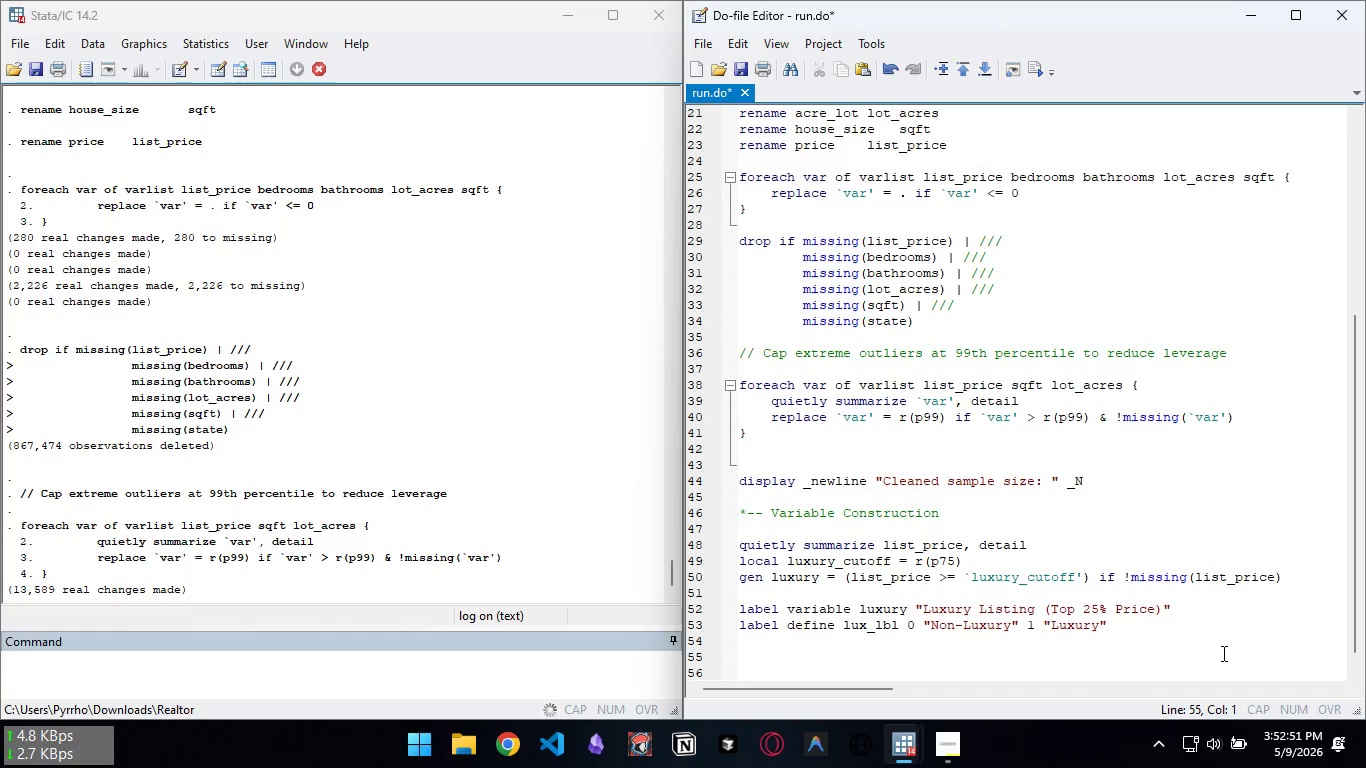 
type(// Exurban Flag)
 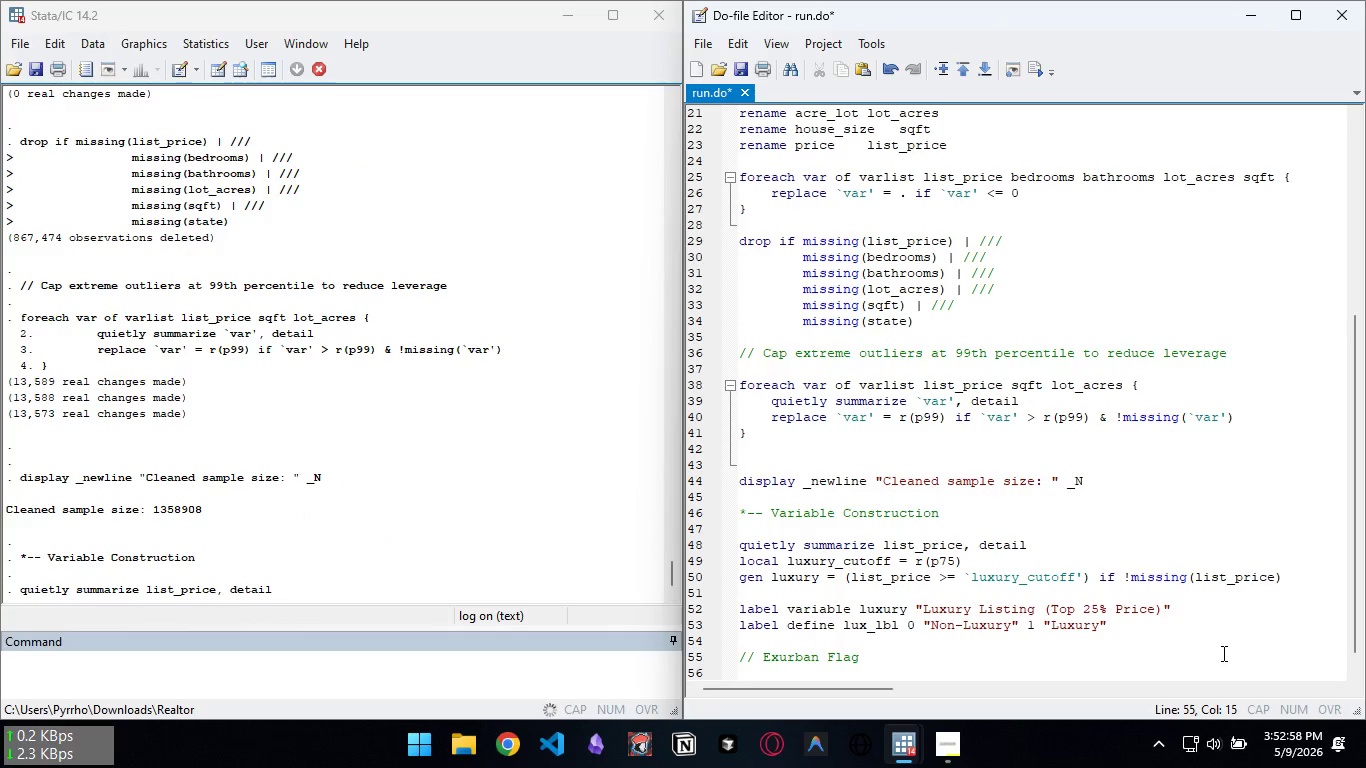 
key(Enter)
 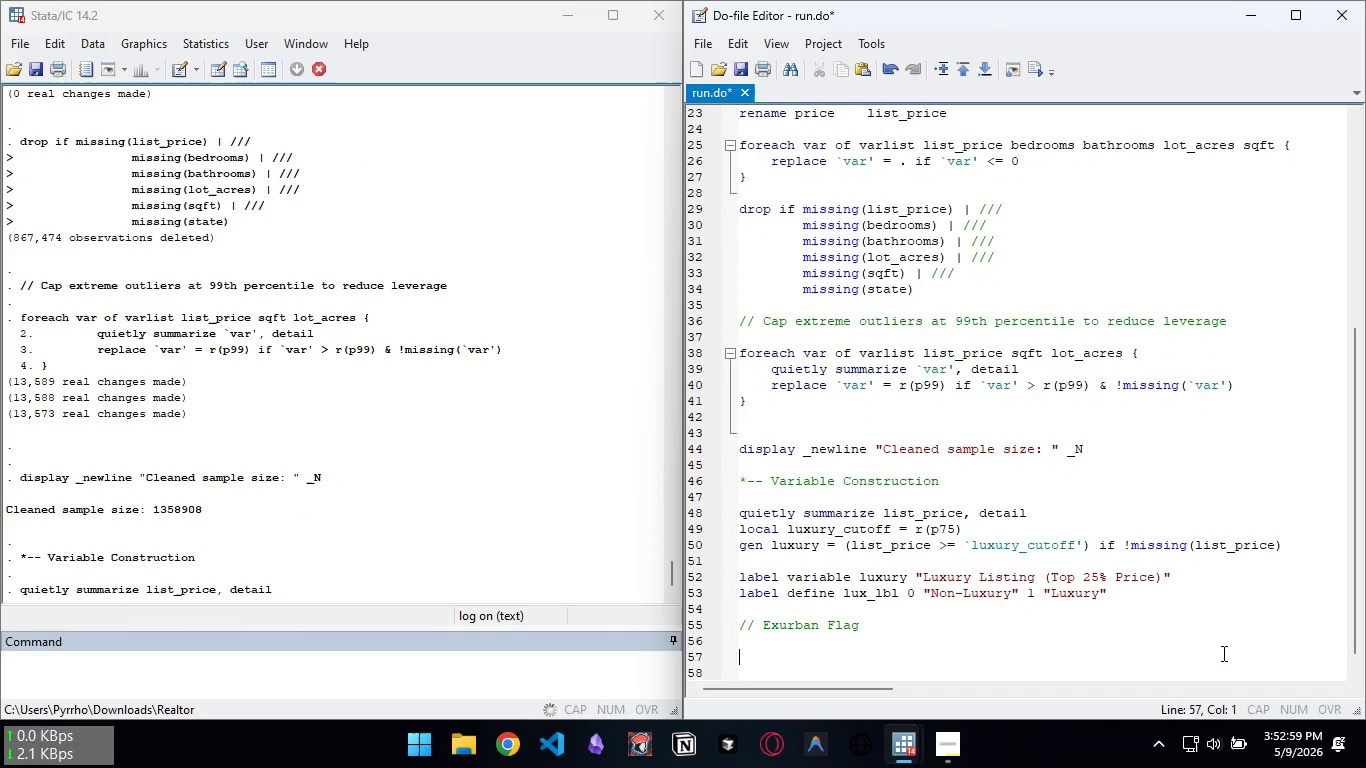 
key(Enter)
 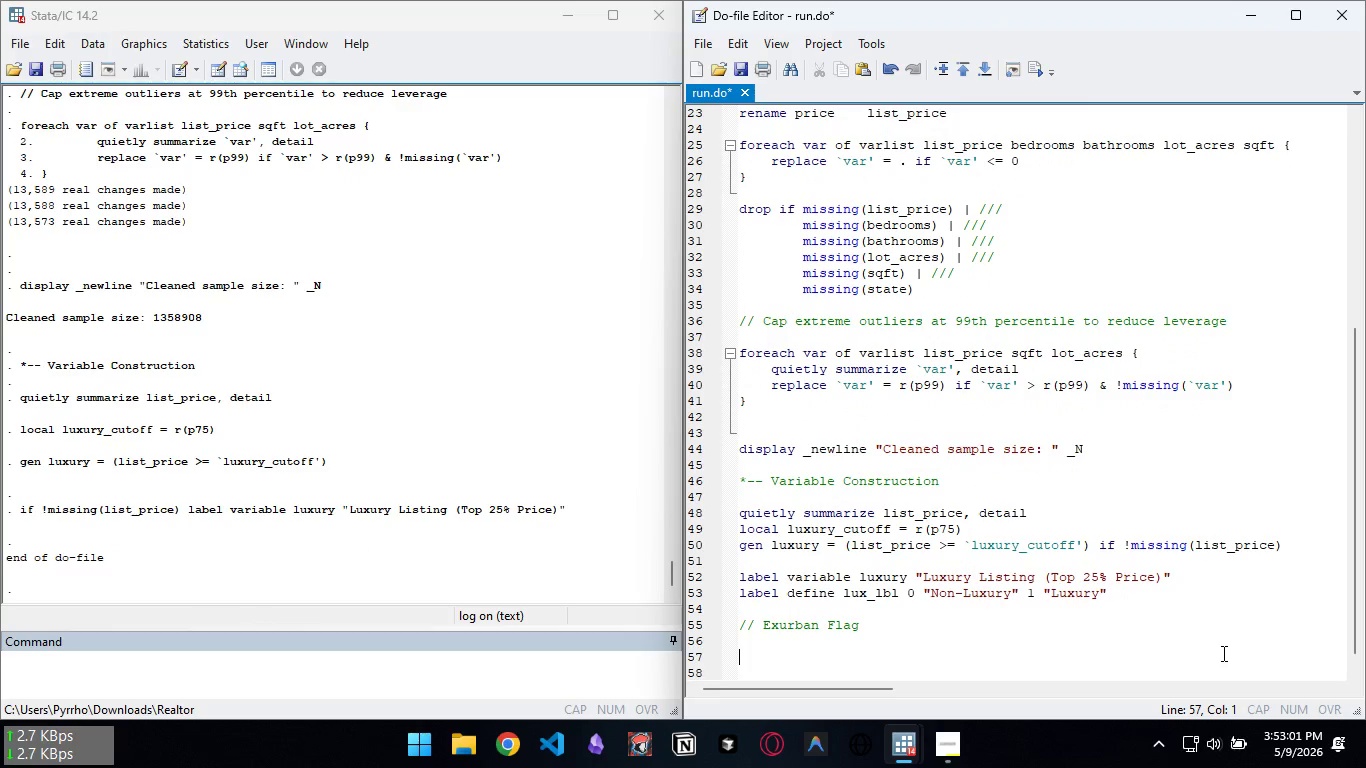 
key(Slash)
 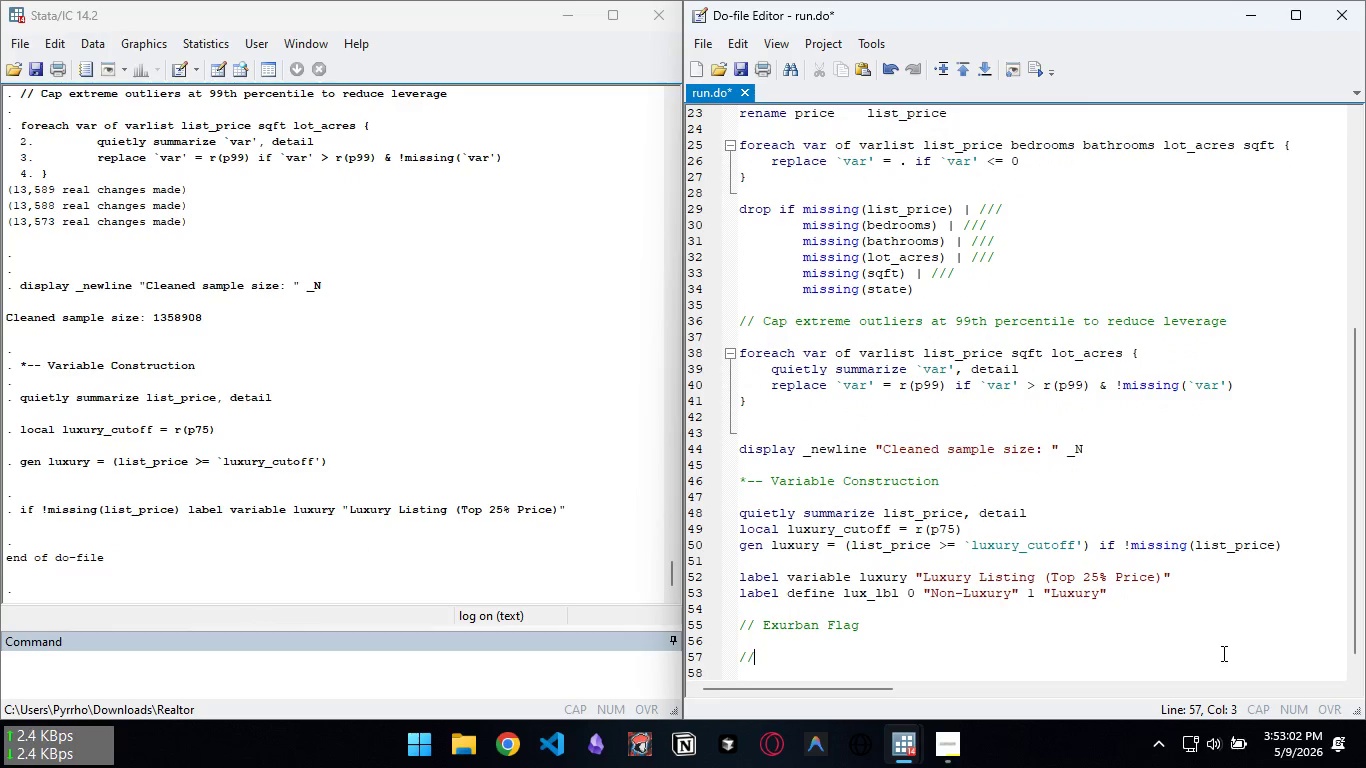 
key(Slash)
 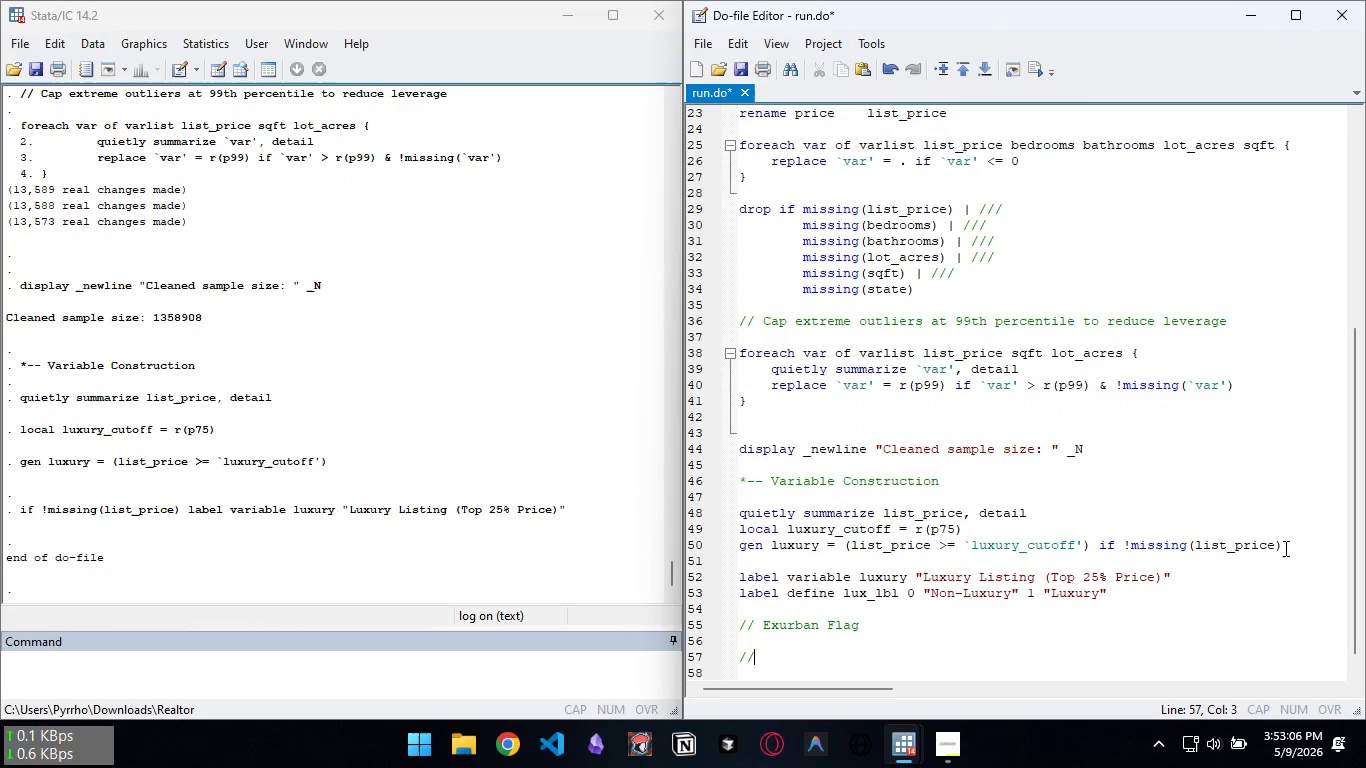 
left_click_drag(start_coordinate=[1294, 545], to_coordinate=[1097, 540])
 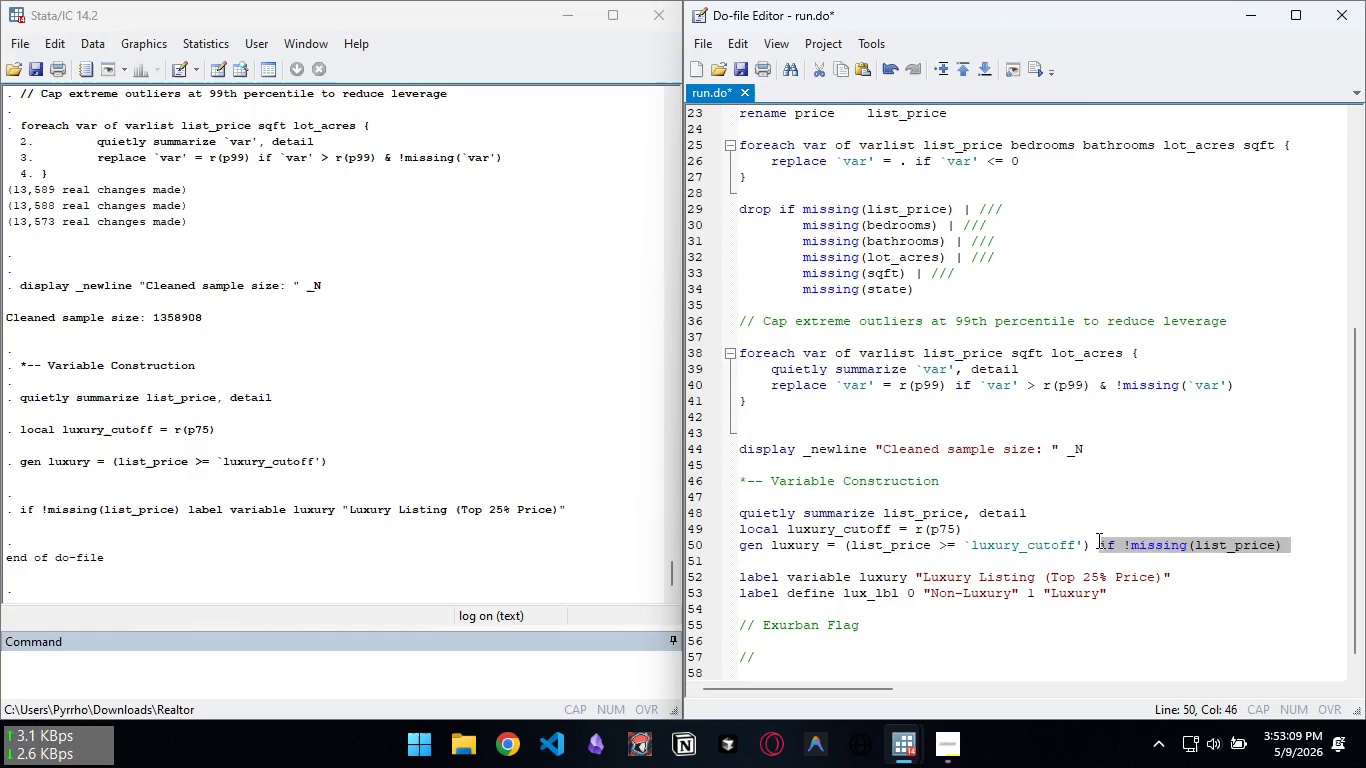 
key(Control+ControlLeft)
 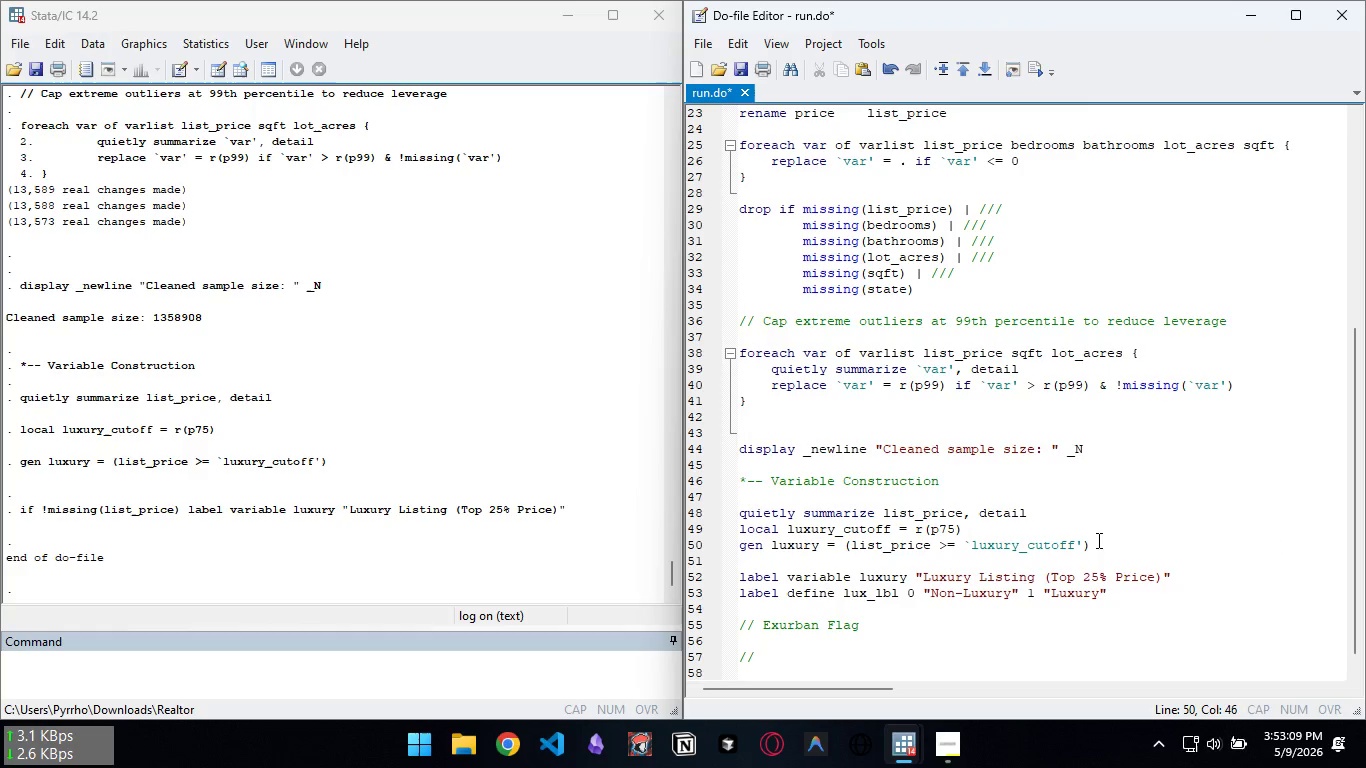 
key(Control+X)
 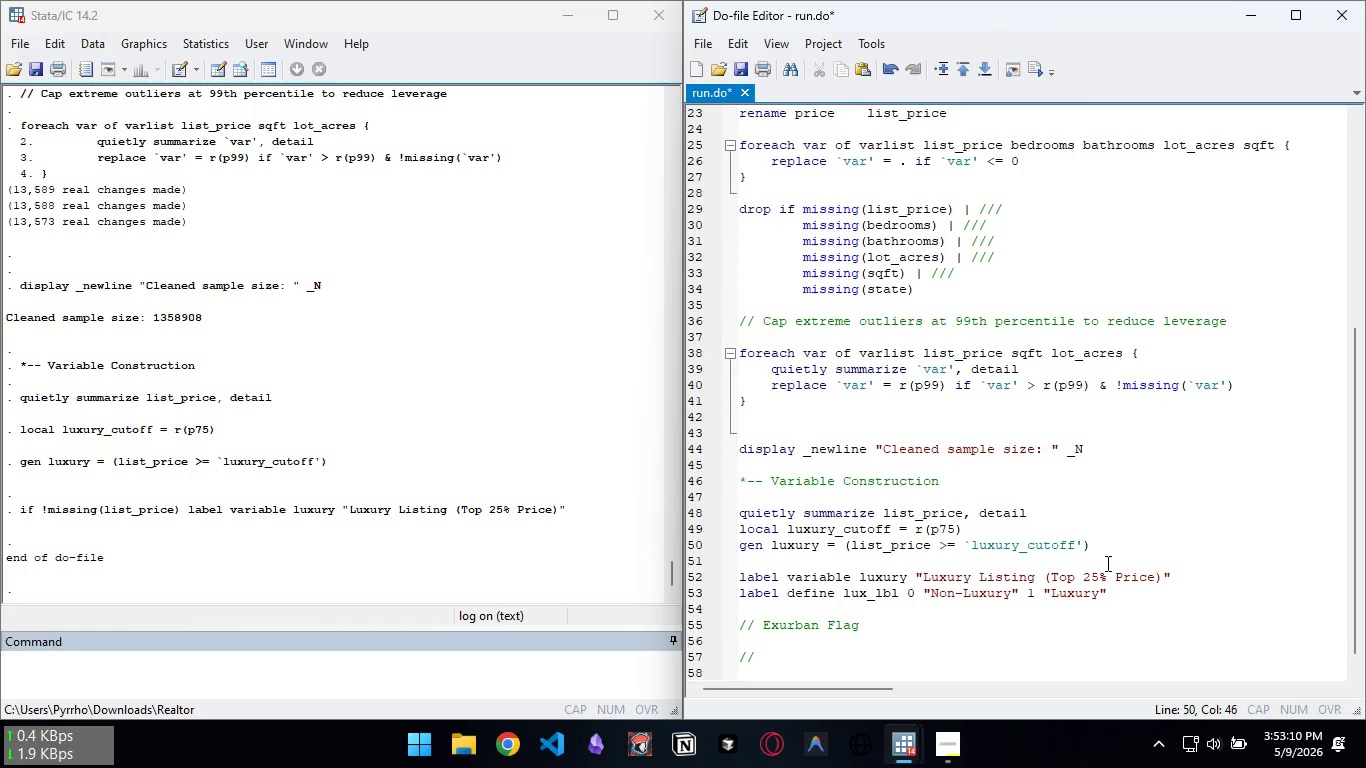 
key(Backspace)
 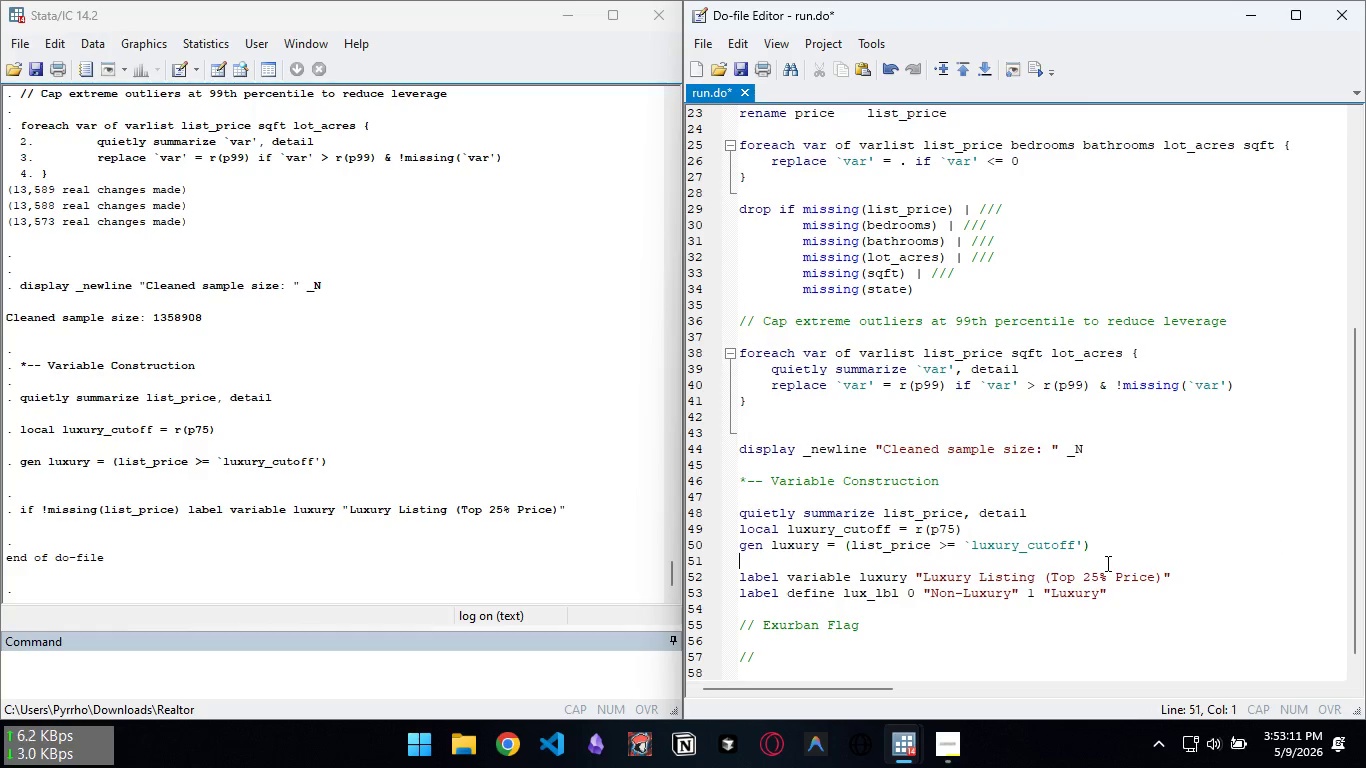 
key(ArrowDown)
 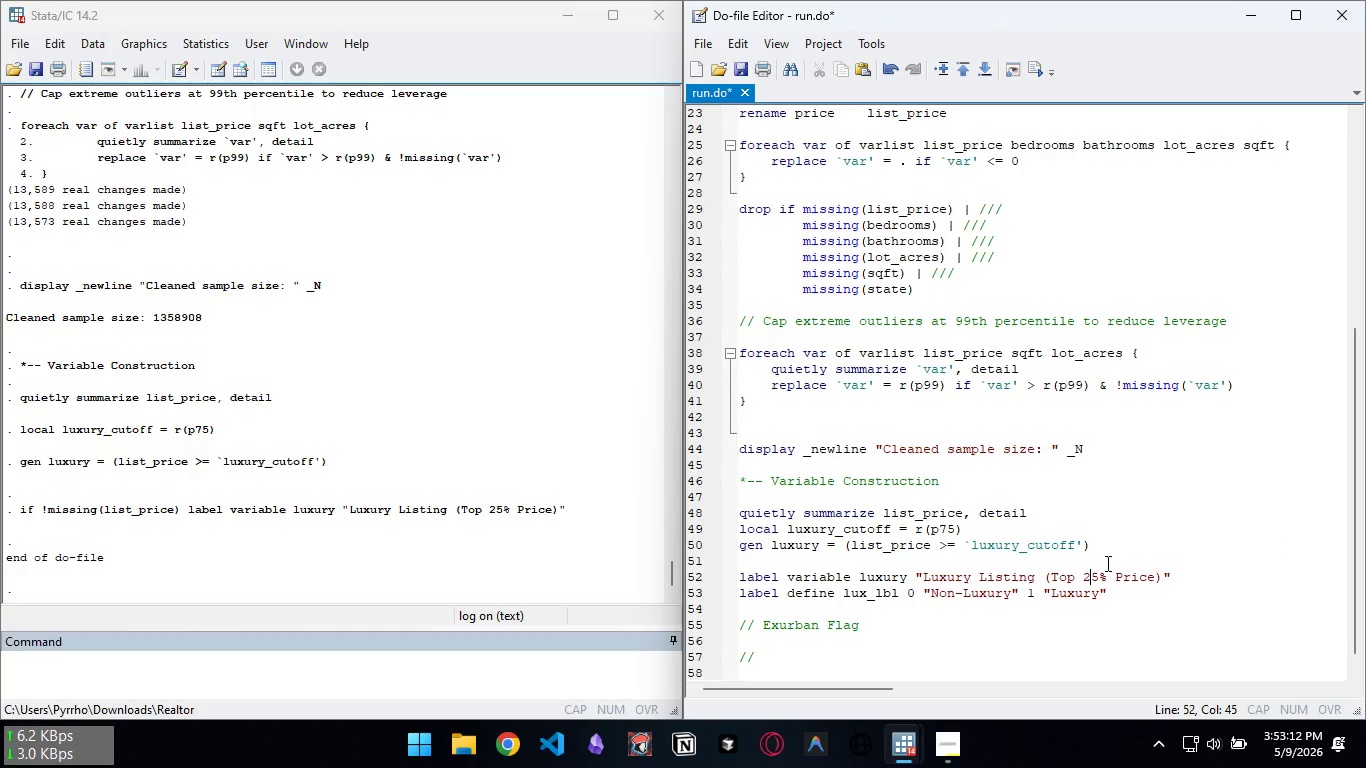 
key(ArrowDown)
 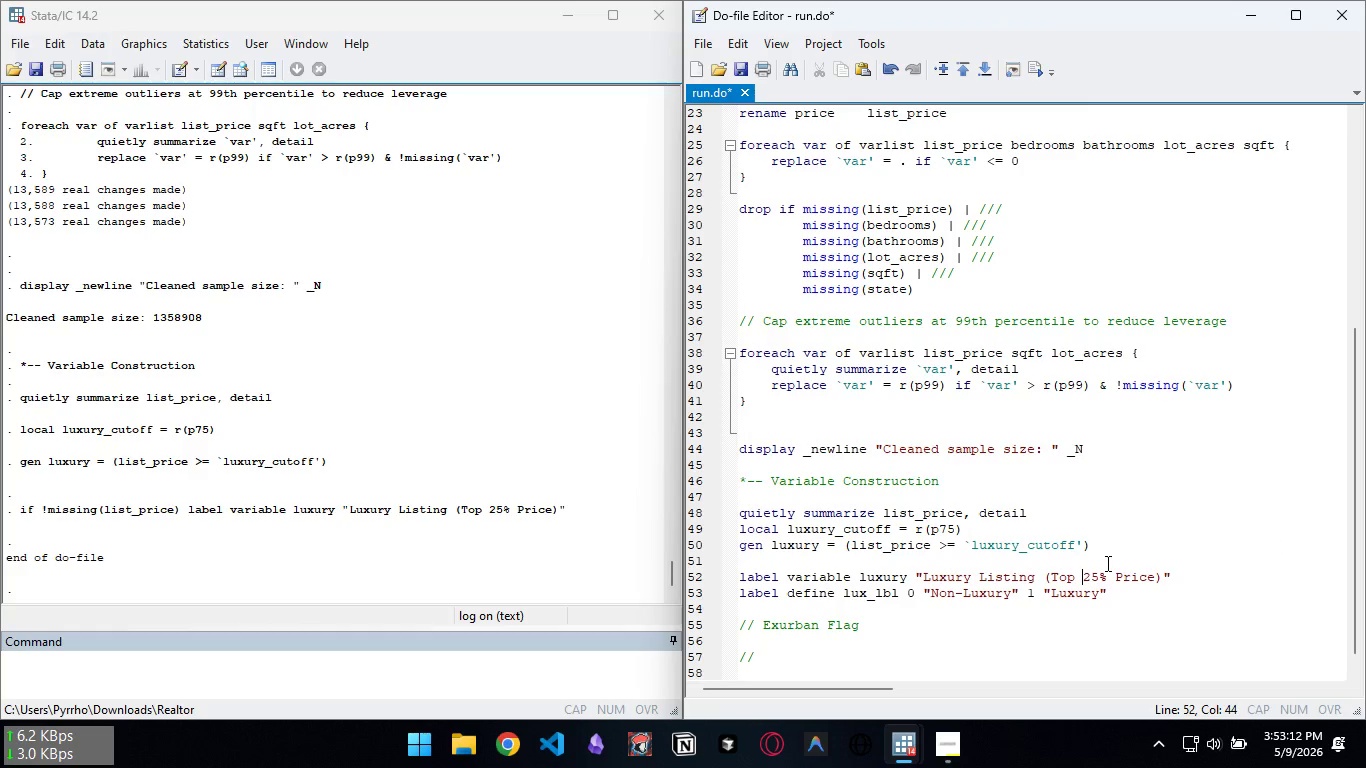 
key(ArrowLeft)
 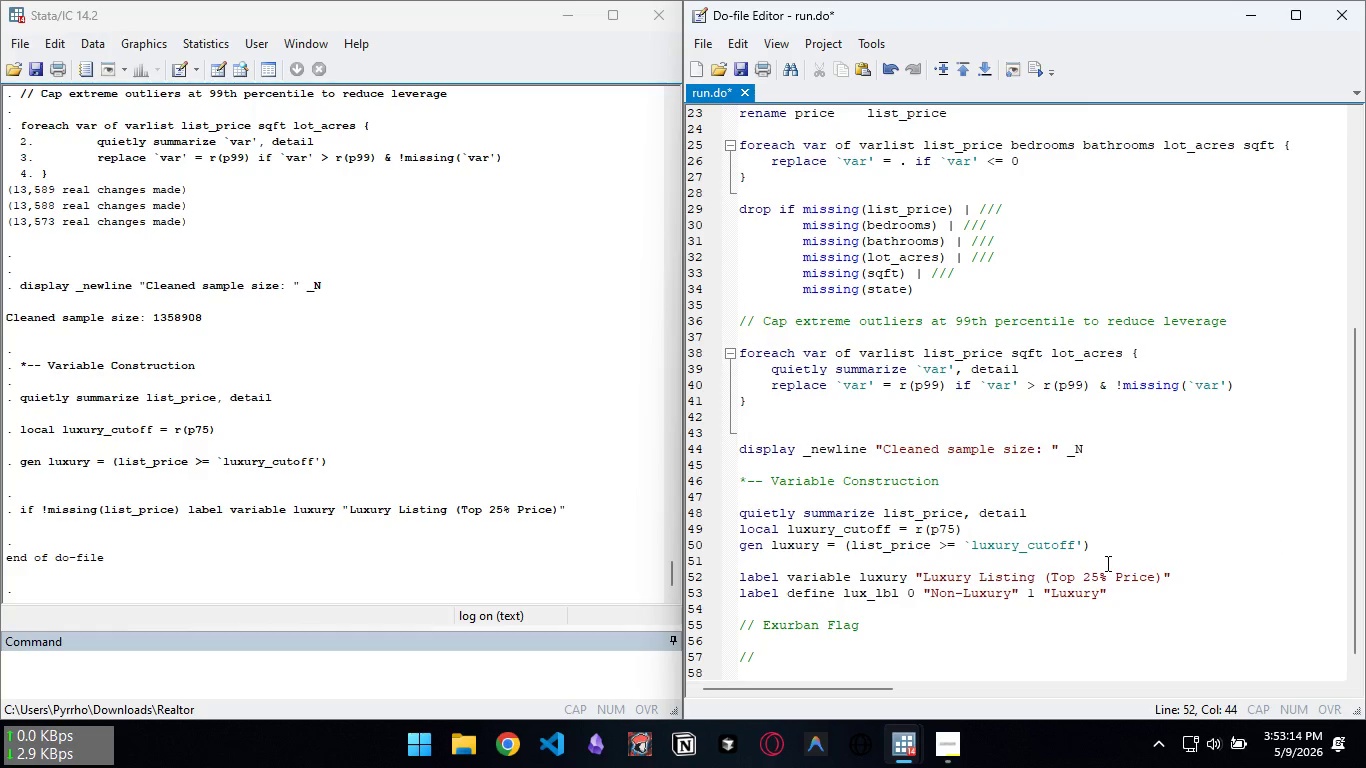 
key(Home)
 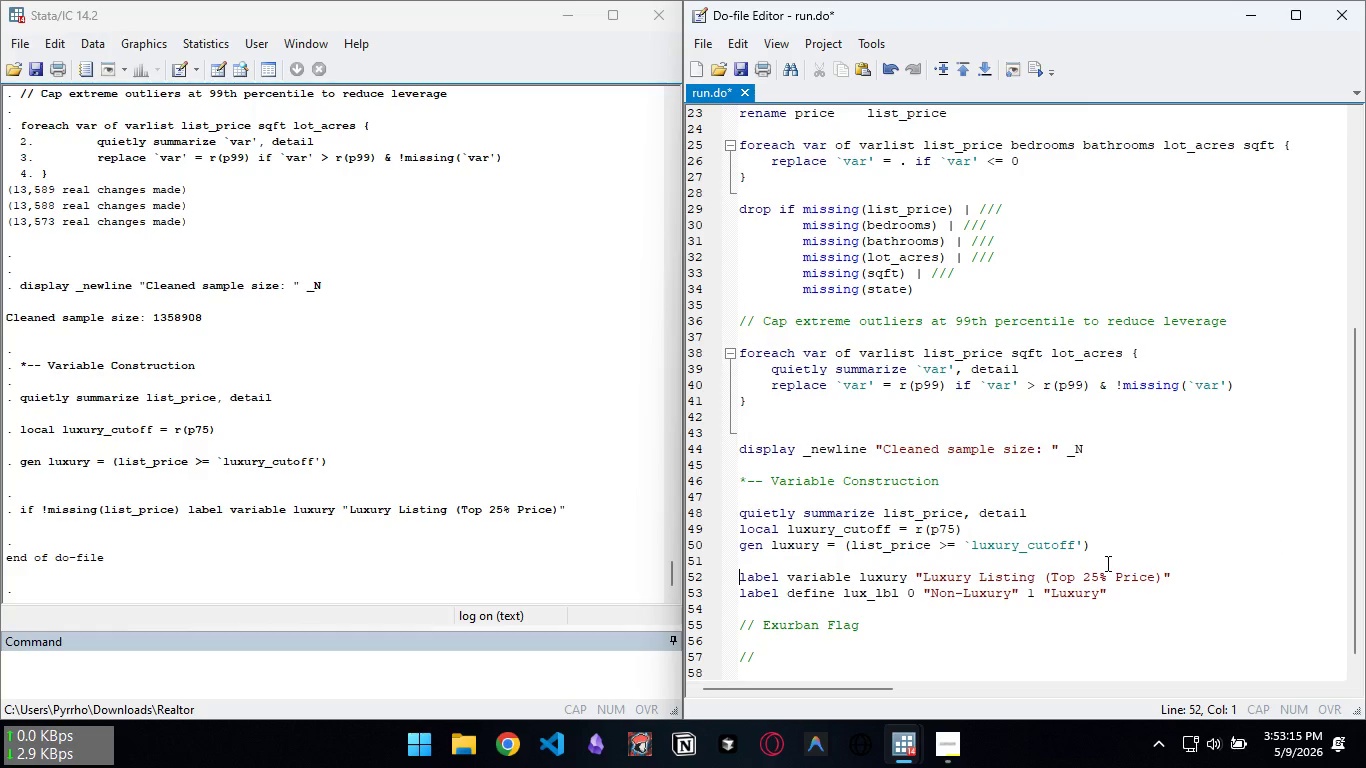 
key(Control+ControlLeft)
 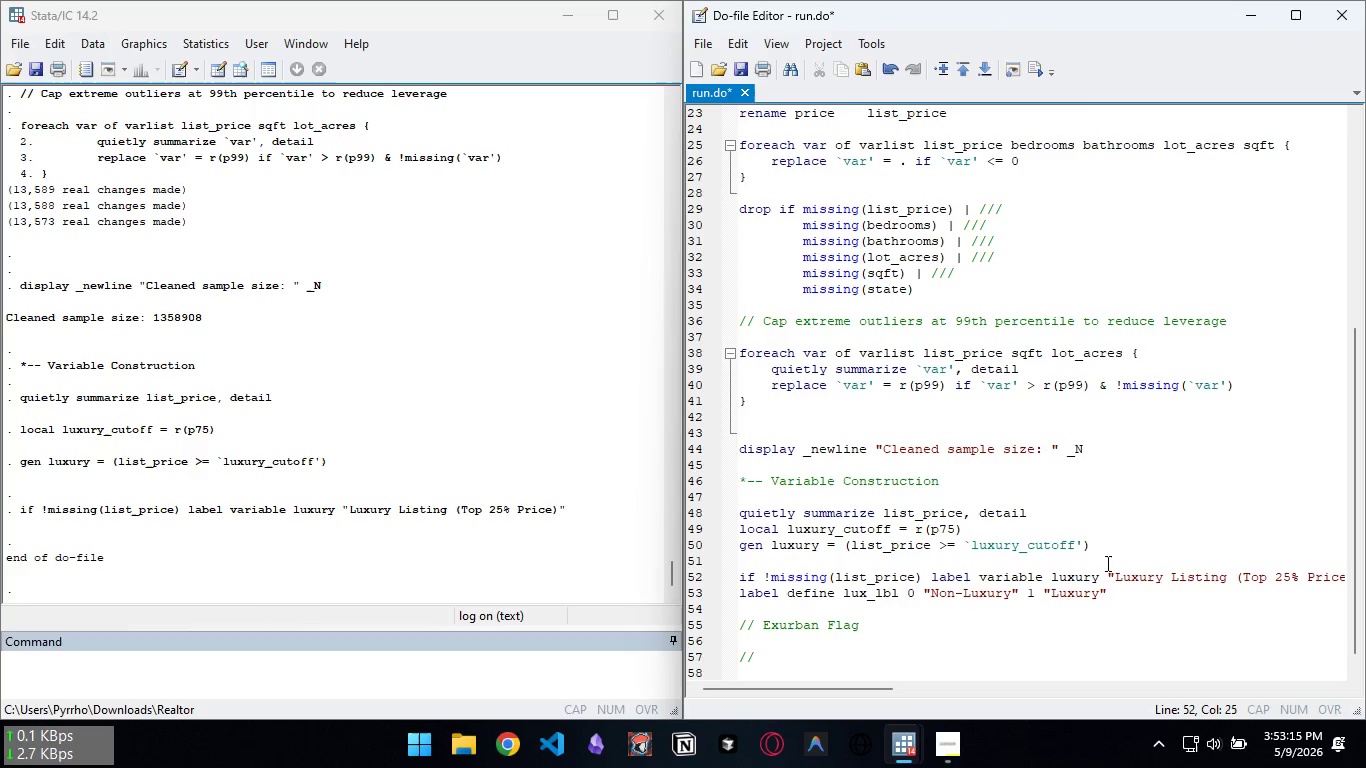 
key(Control+V)
 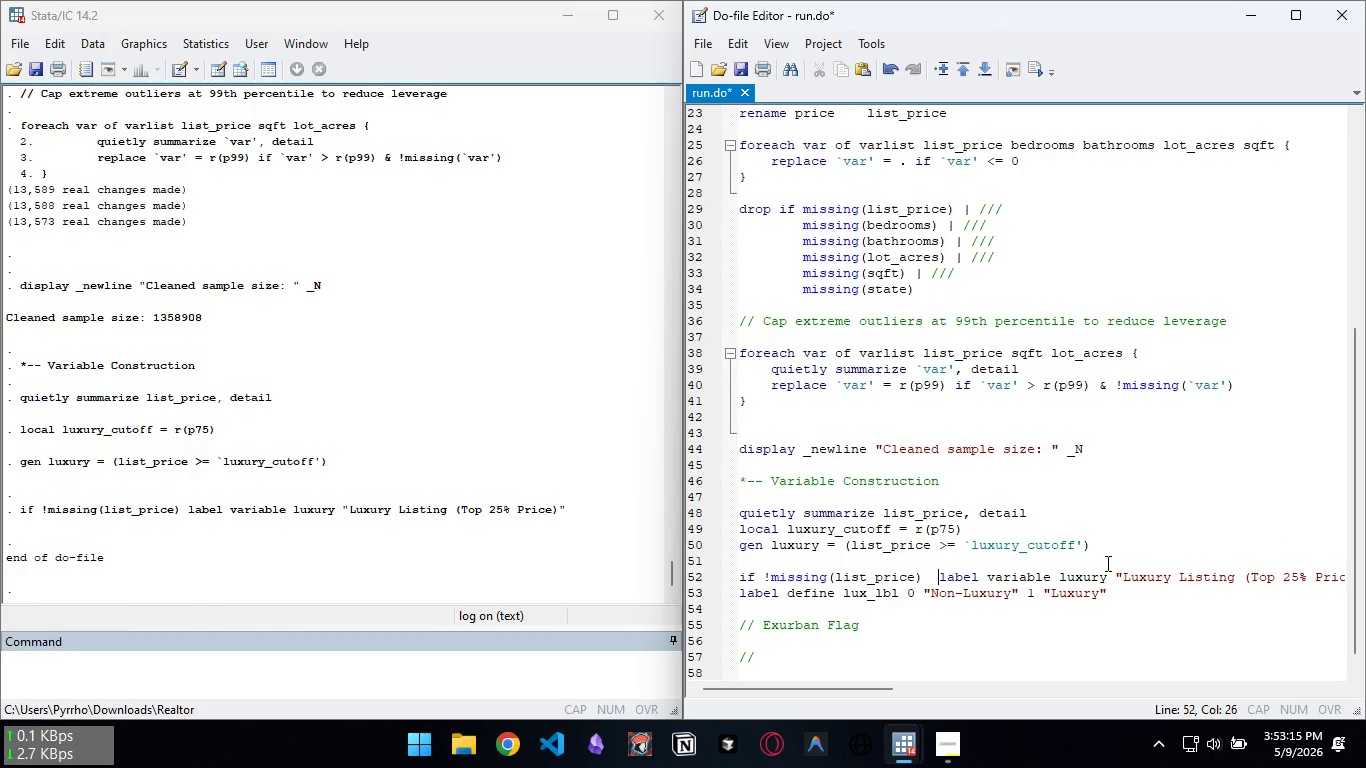 
key(Space)
 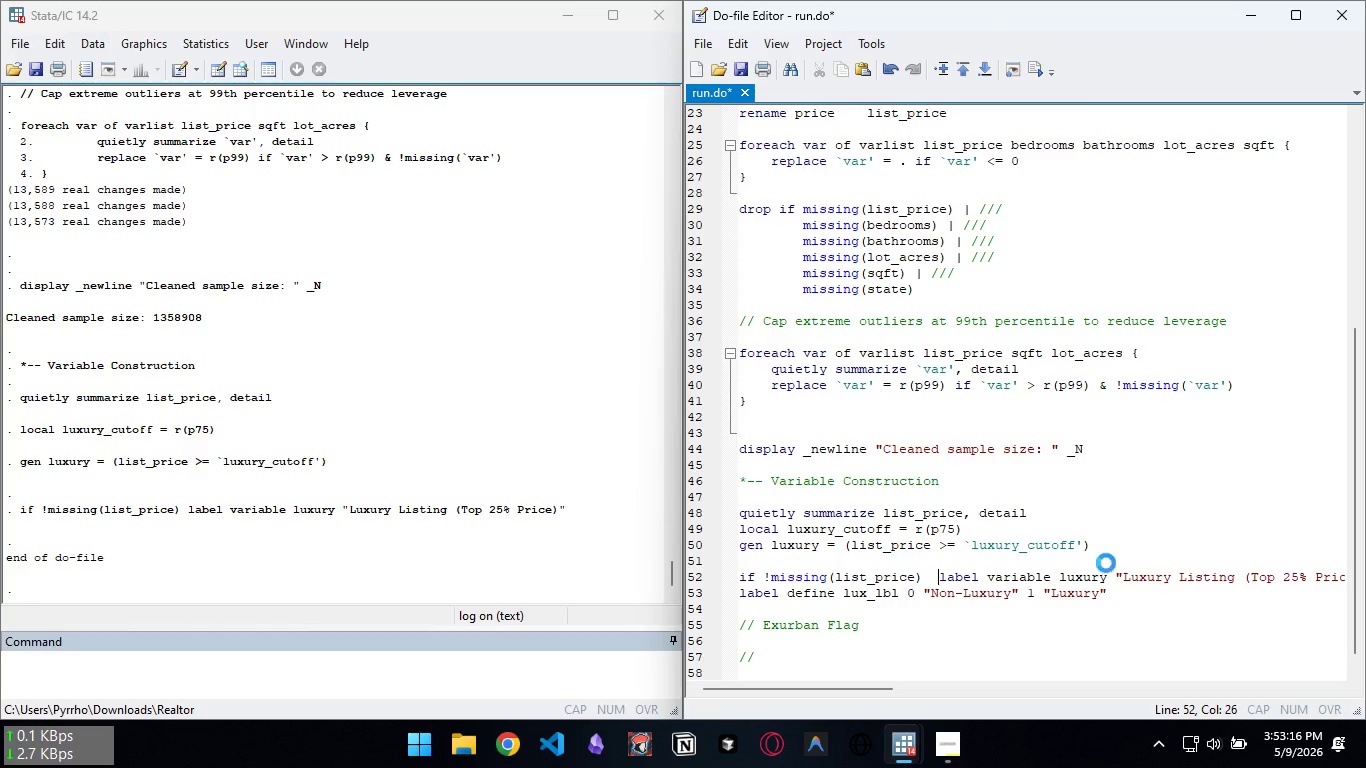 
key(Control+S)
 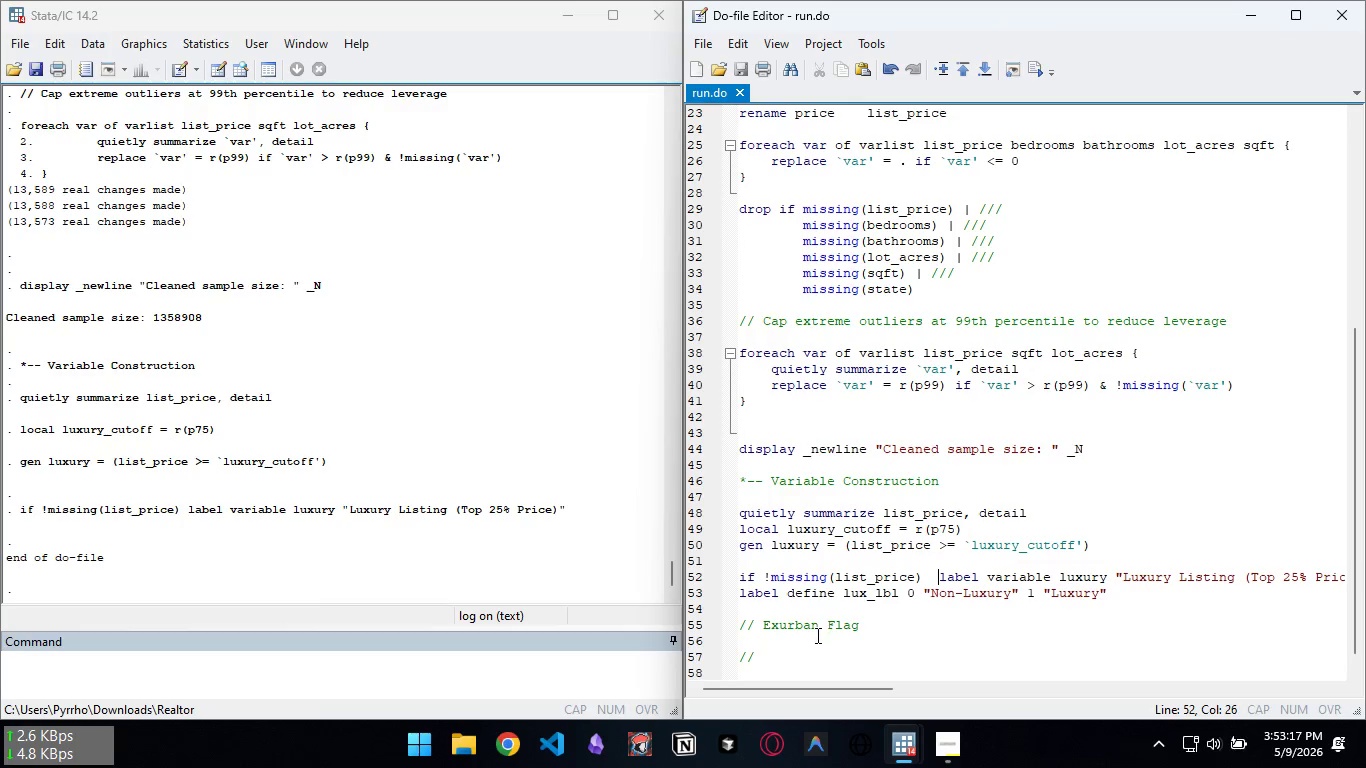 
left_click([814, 654])
 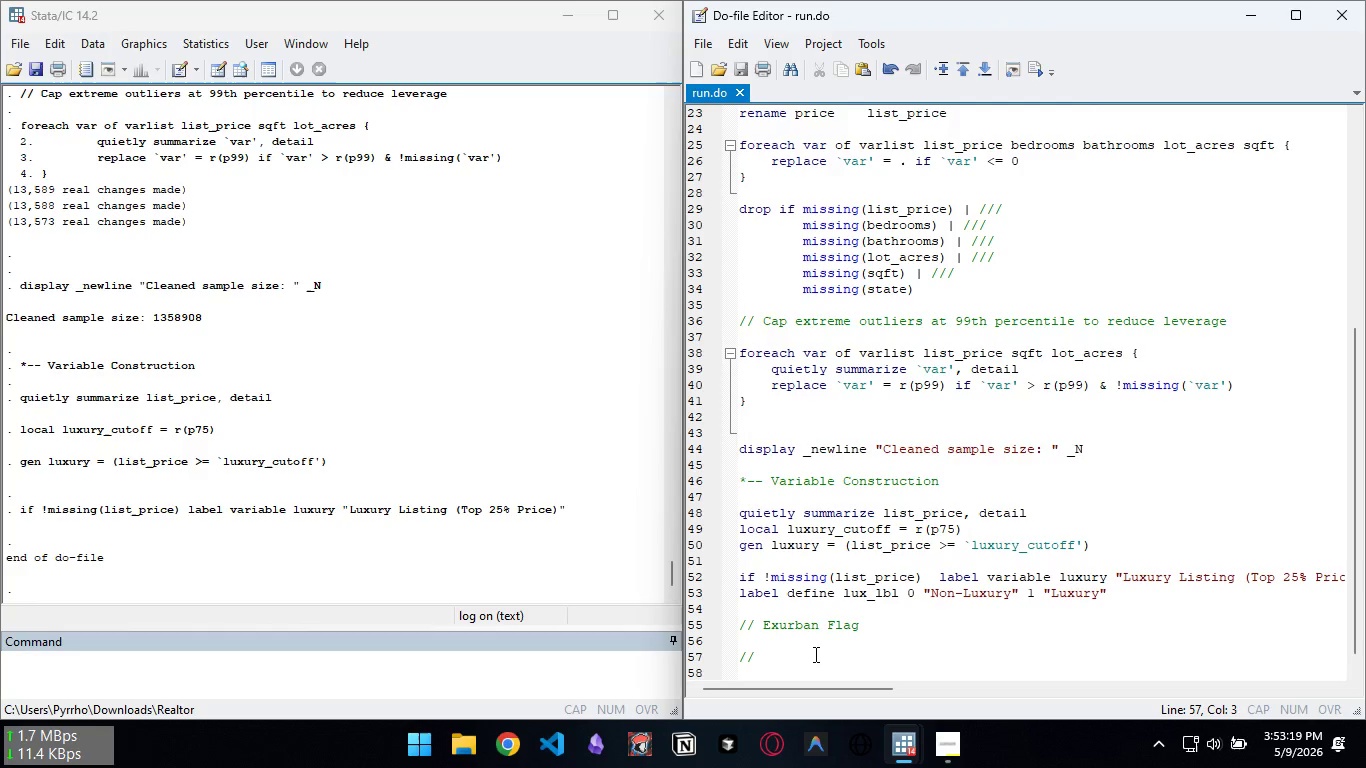 
type( Exur)
key(Backspace)
key(Backspace)
key(Backspace)
key(Backspace)
key(Backspace)
key(Backspace)
key(Backspace)
type(*-- Exub)
key(Backspace)
key(Backspace)
type(urban = large lot size (above)
 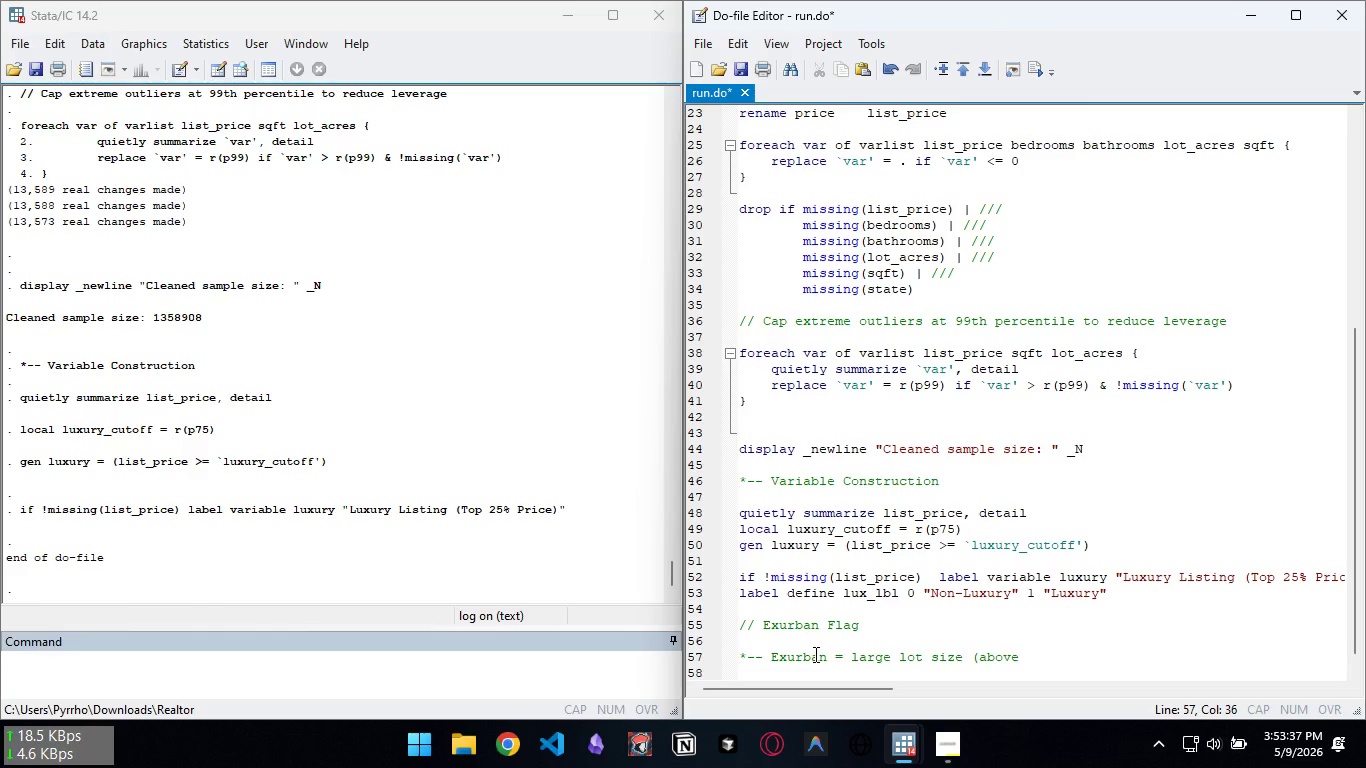 
wait(13.61)
 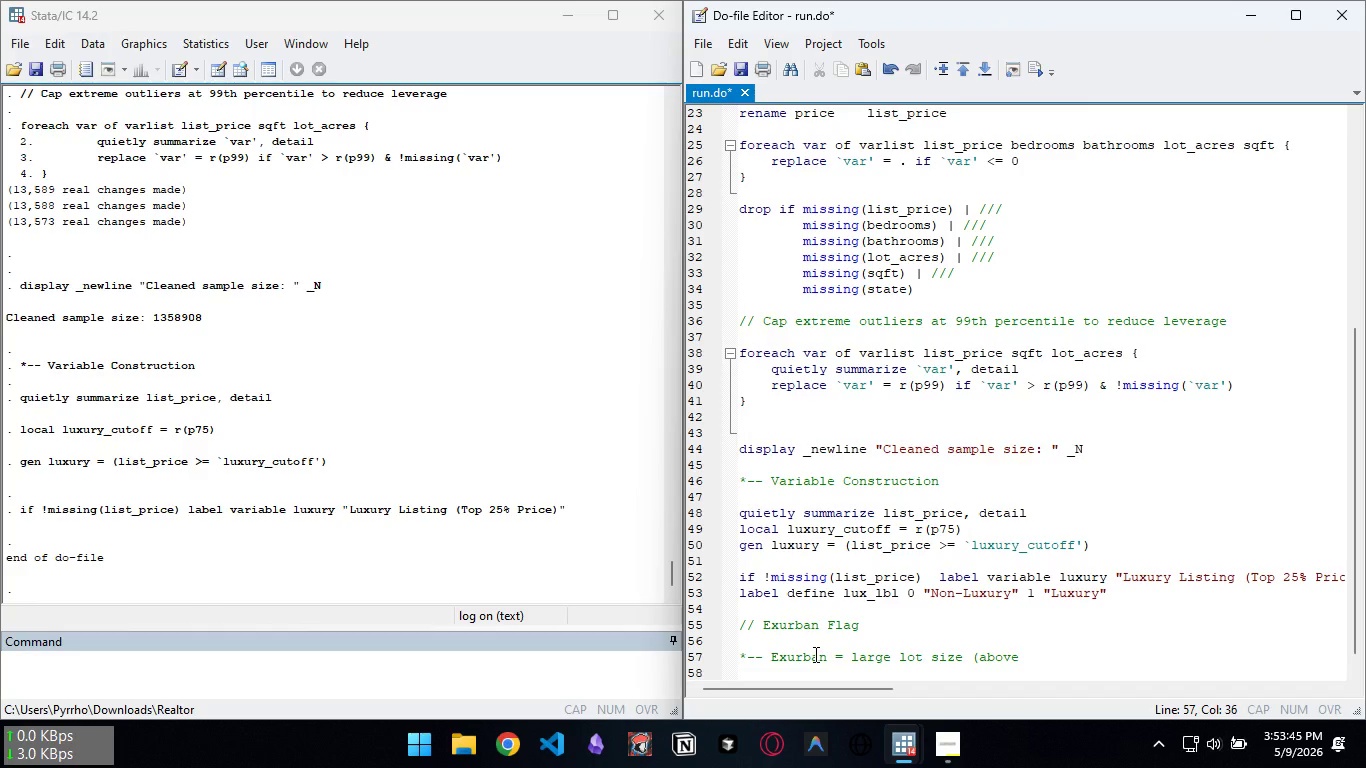 
type( median acre_lot))
 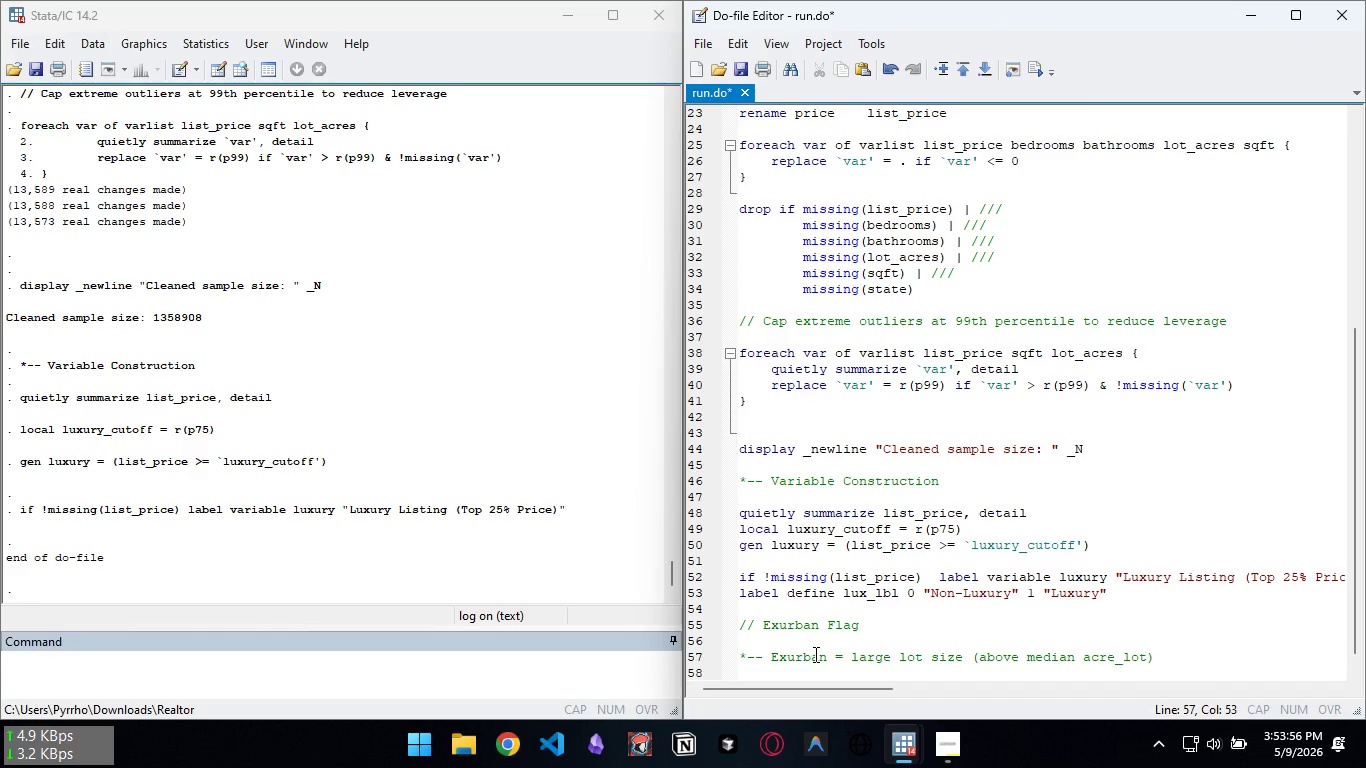 
key(Enter)
 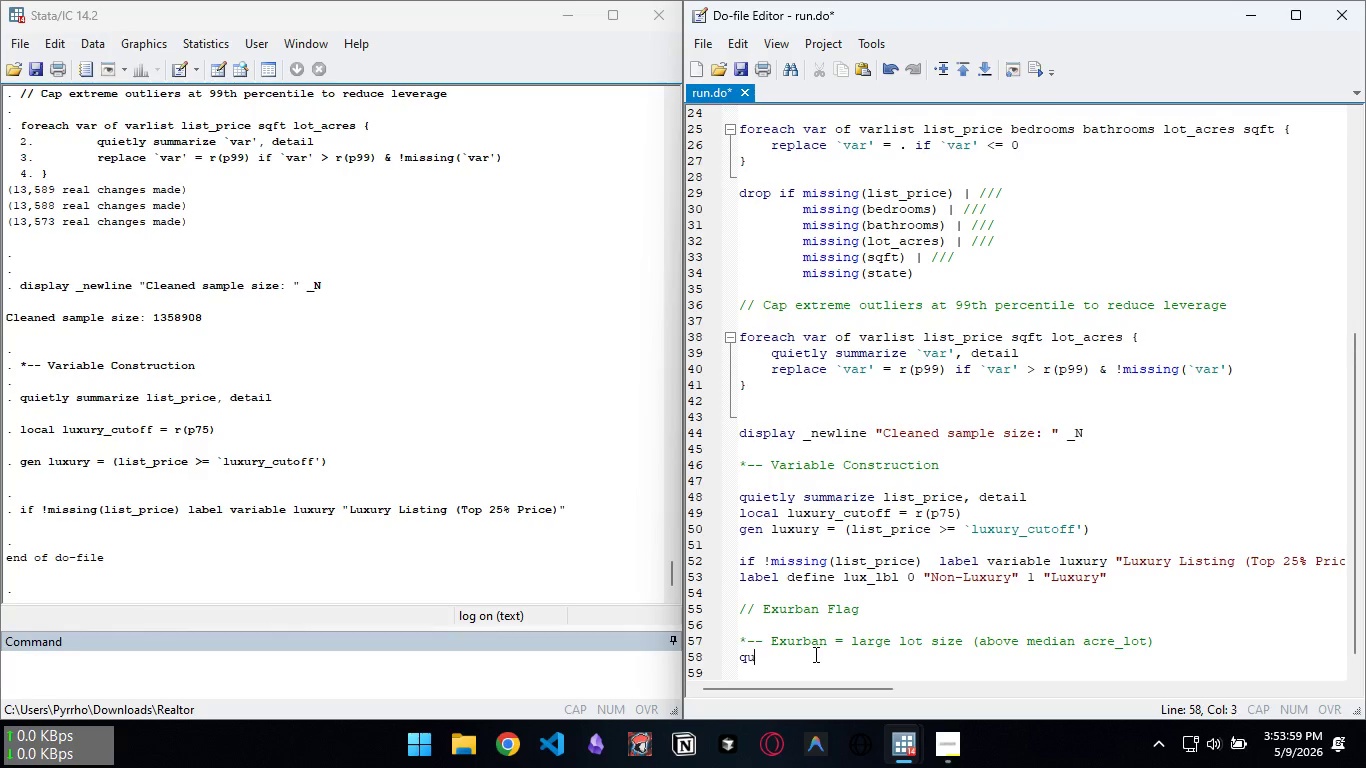 
type(quietly suma)
key(Backspace)
type(marize lot_acres )
key(Backspace)
type(, detail)
 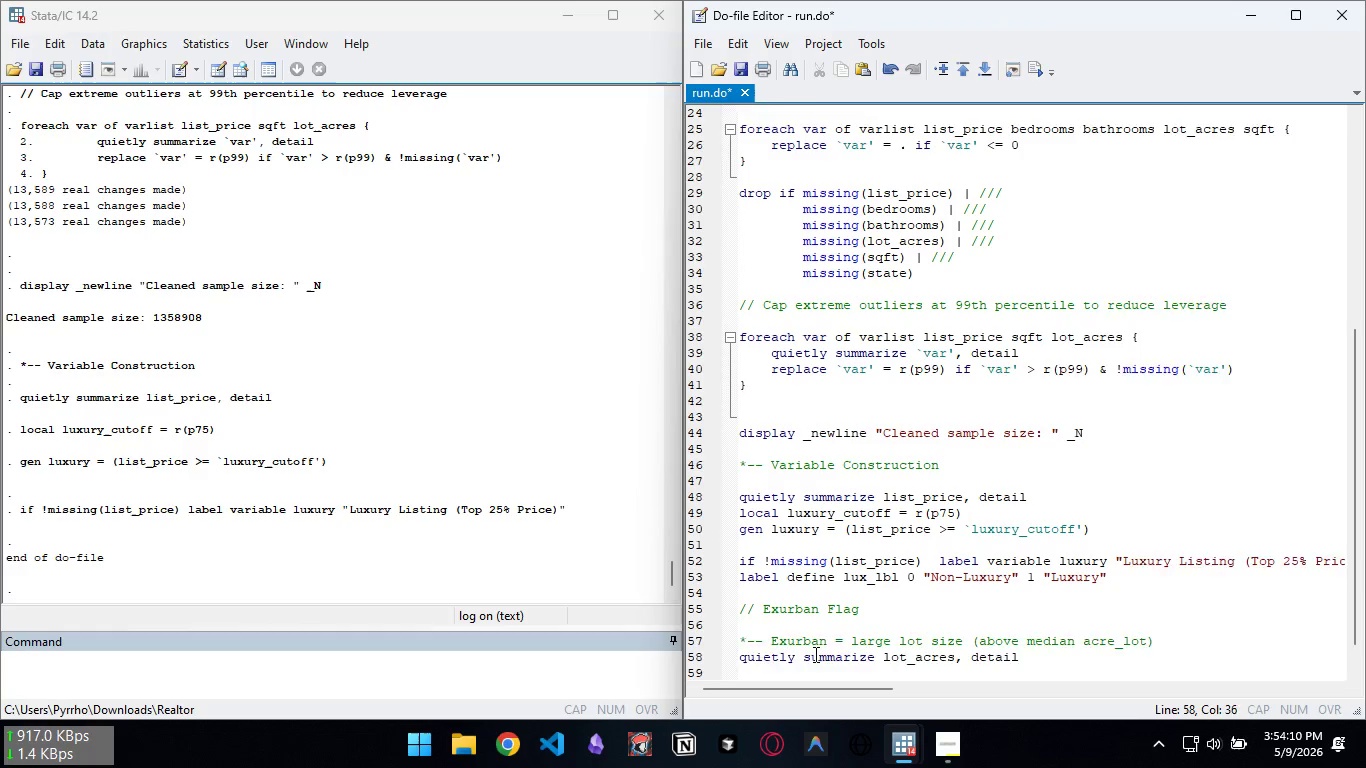 
key(Enter)
 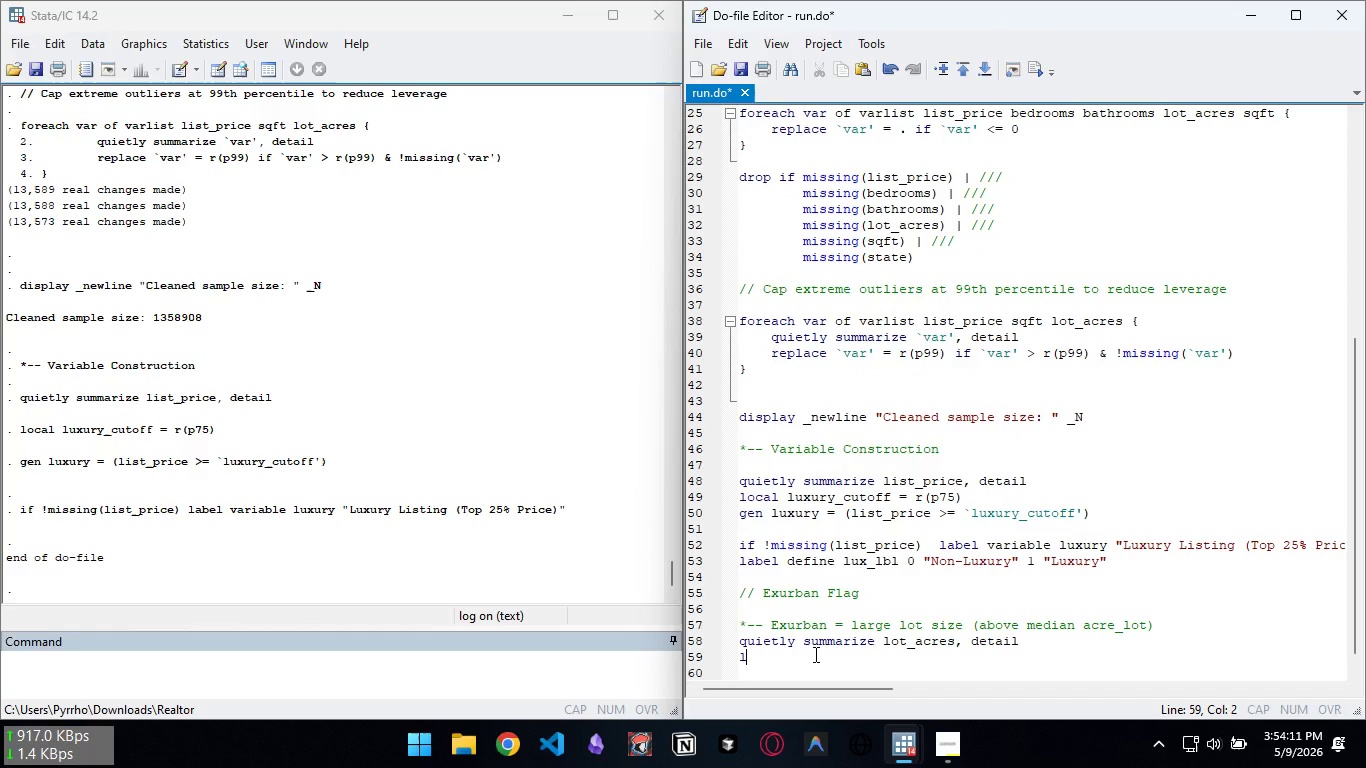 
type(local exurban_cutoff = r(p50))
 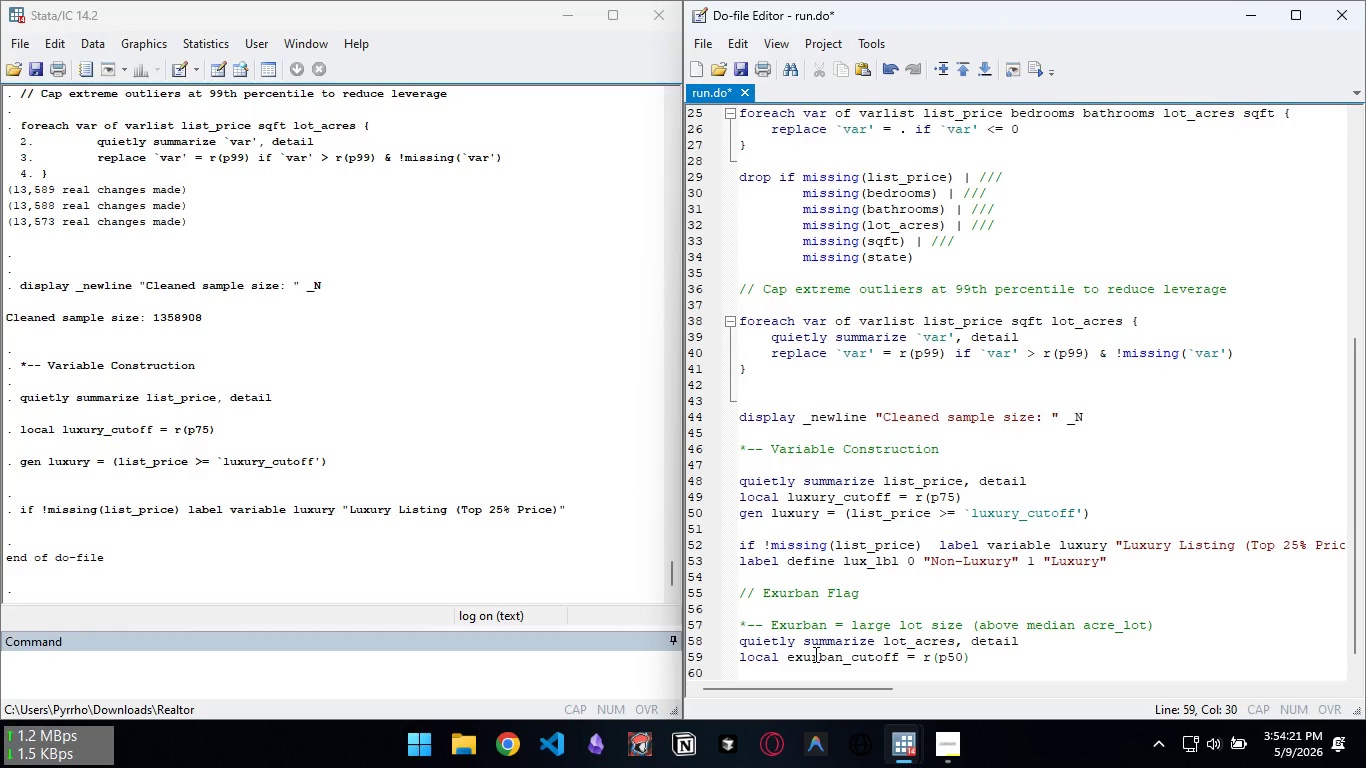 
key(Enter)
 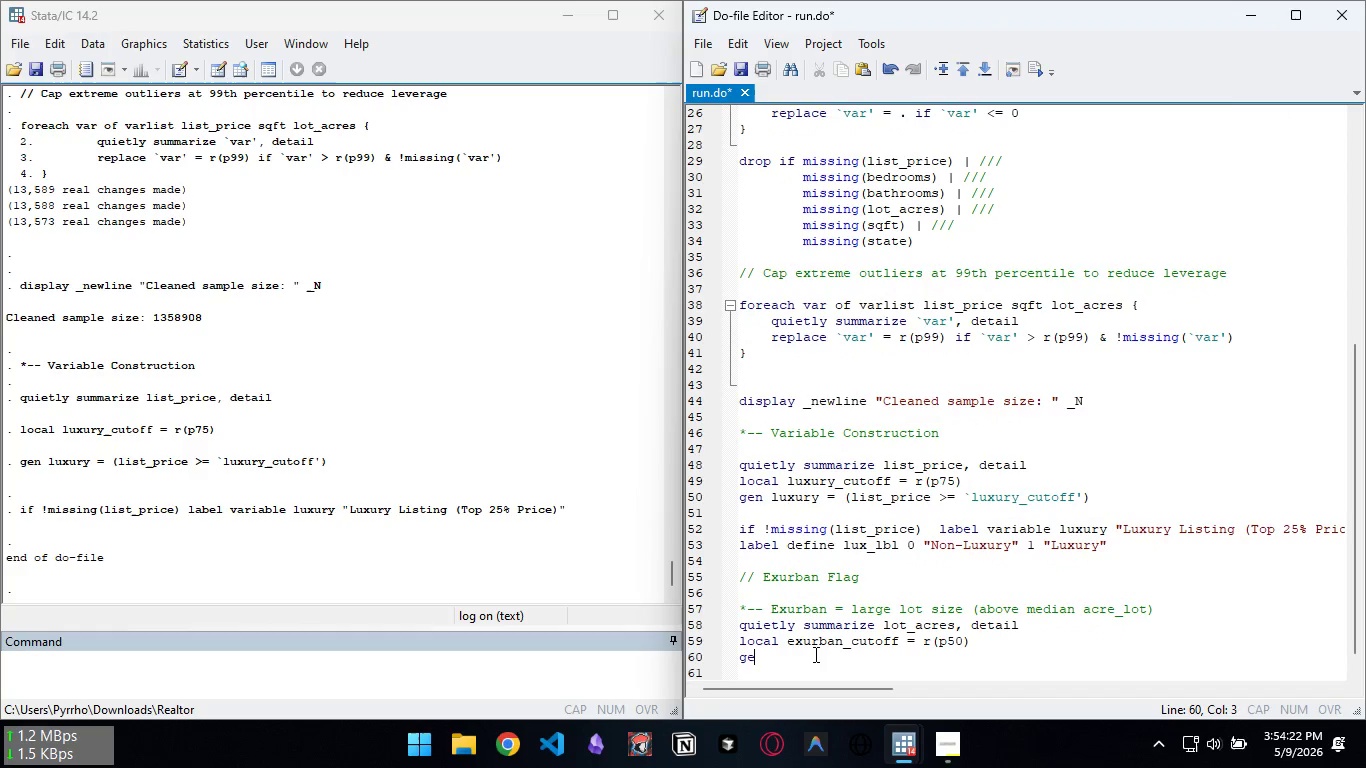 
type(gen exurban = (lot_acres >= `exurbna)
key(Backspace)
key(Backspace)
type(an_cutoff))
 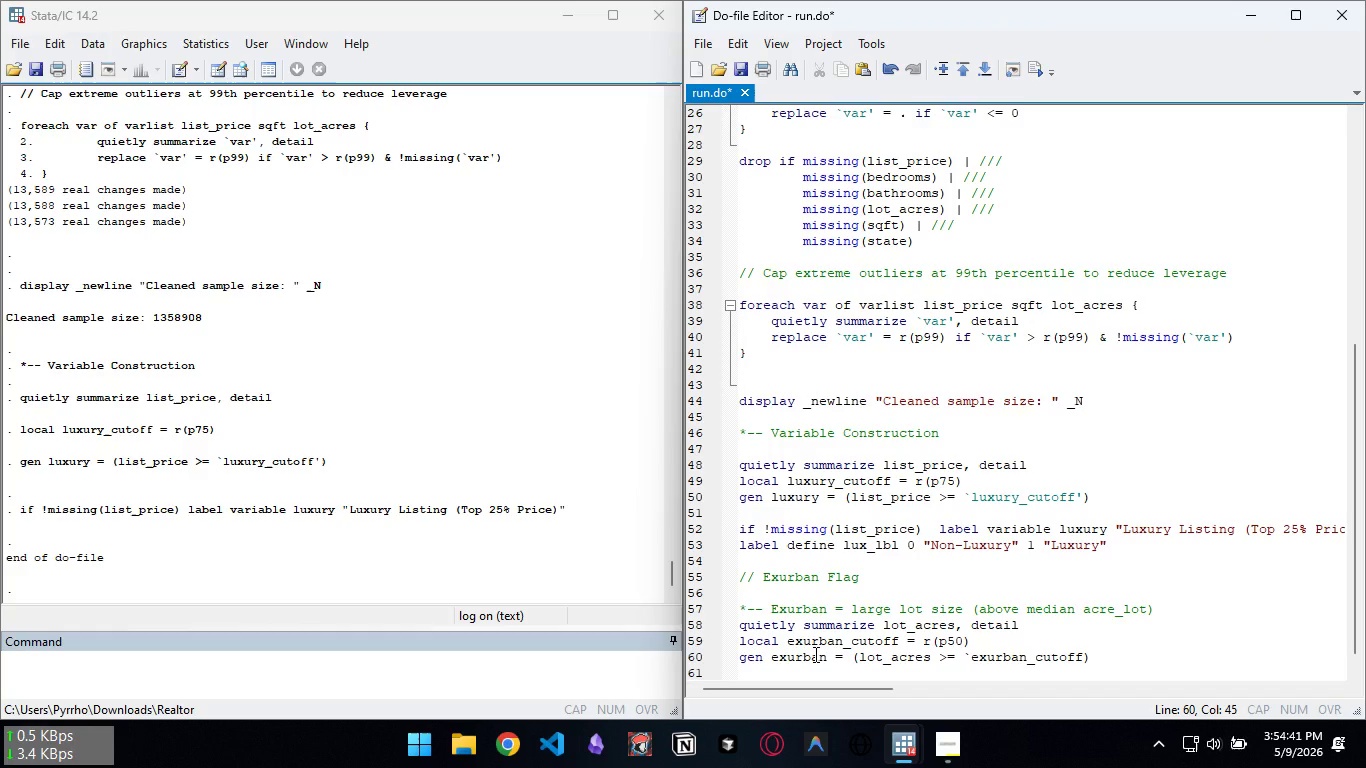 
wait(6.22)
 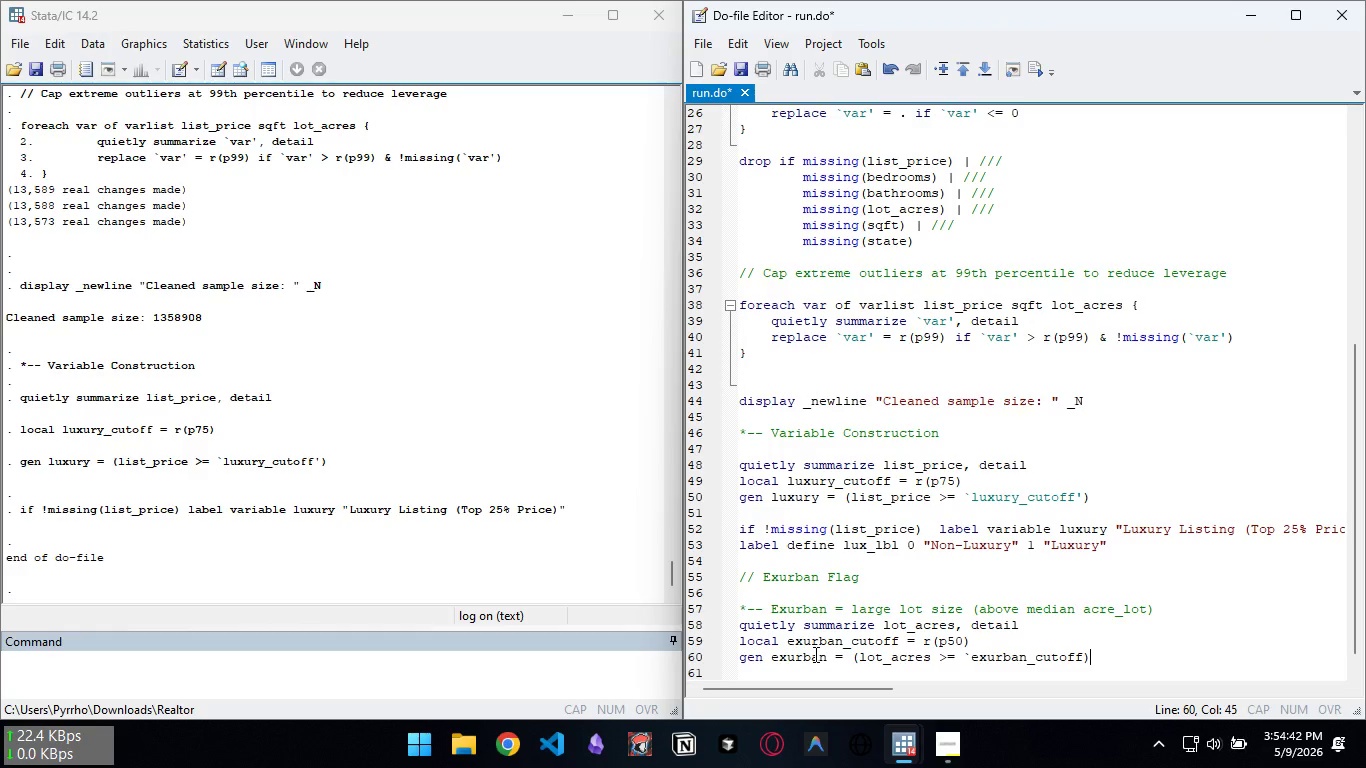 
type( if !missing(lot_acres))
 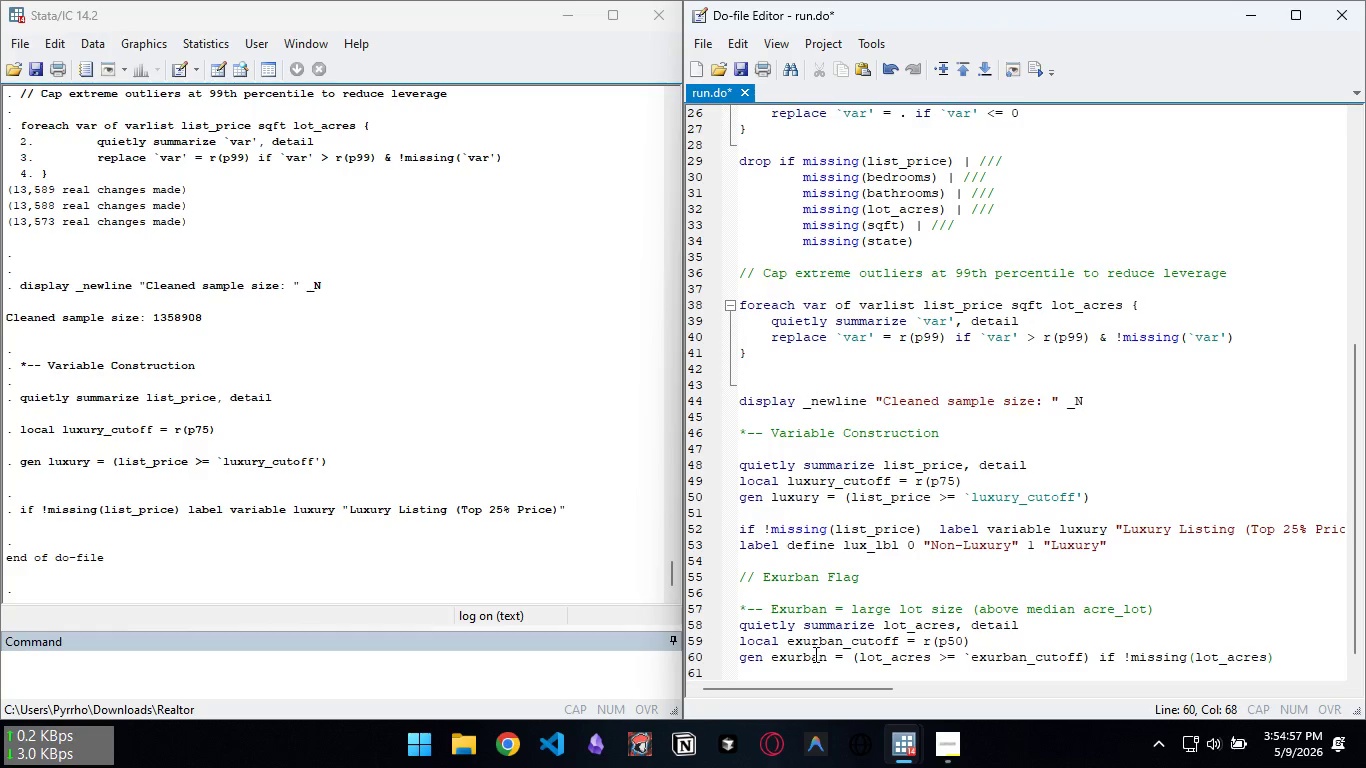 
left_click_drag(start_coordinate=[920, 530], to_coordinate=[737, 526])
 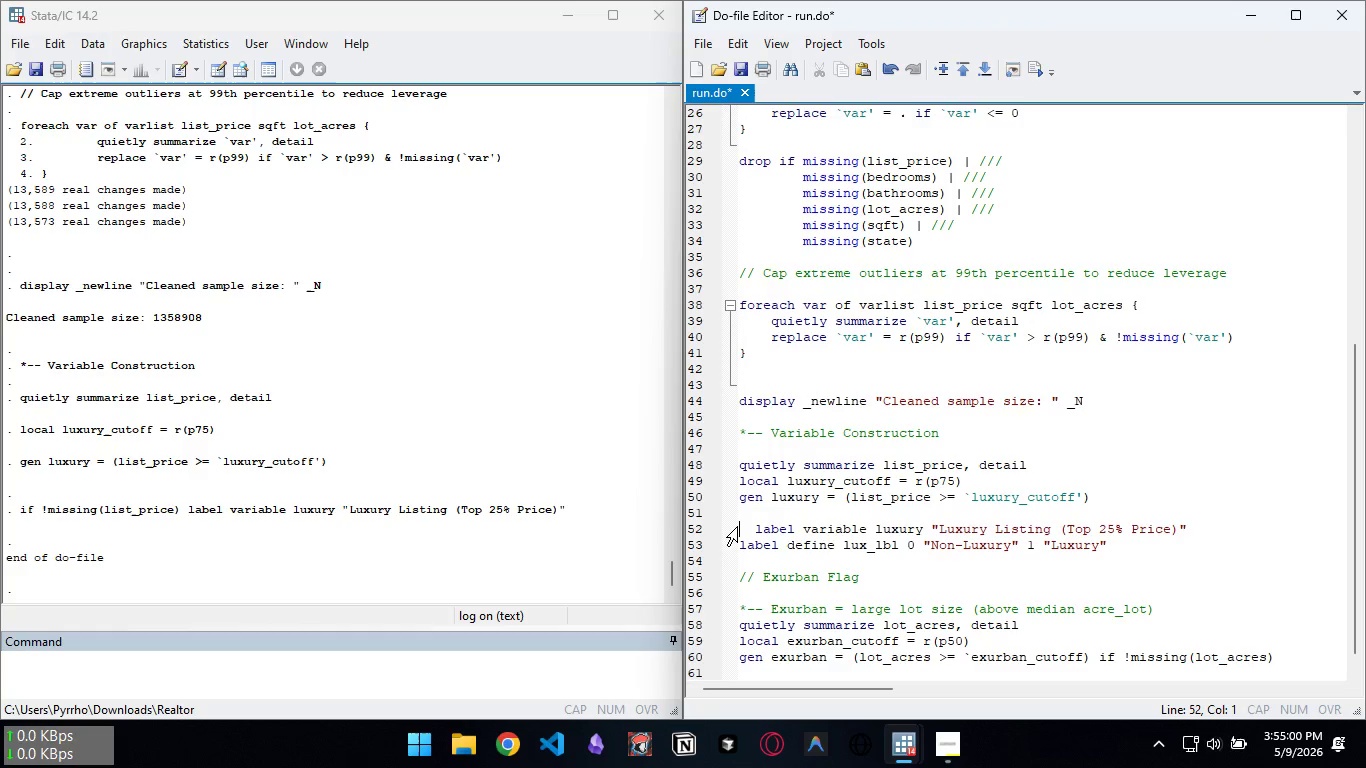 
key(Control+ControlLeft)
 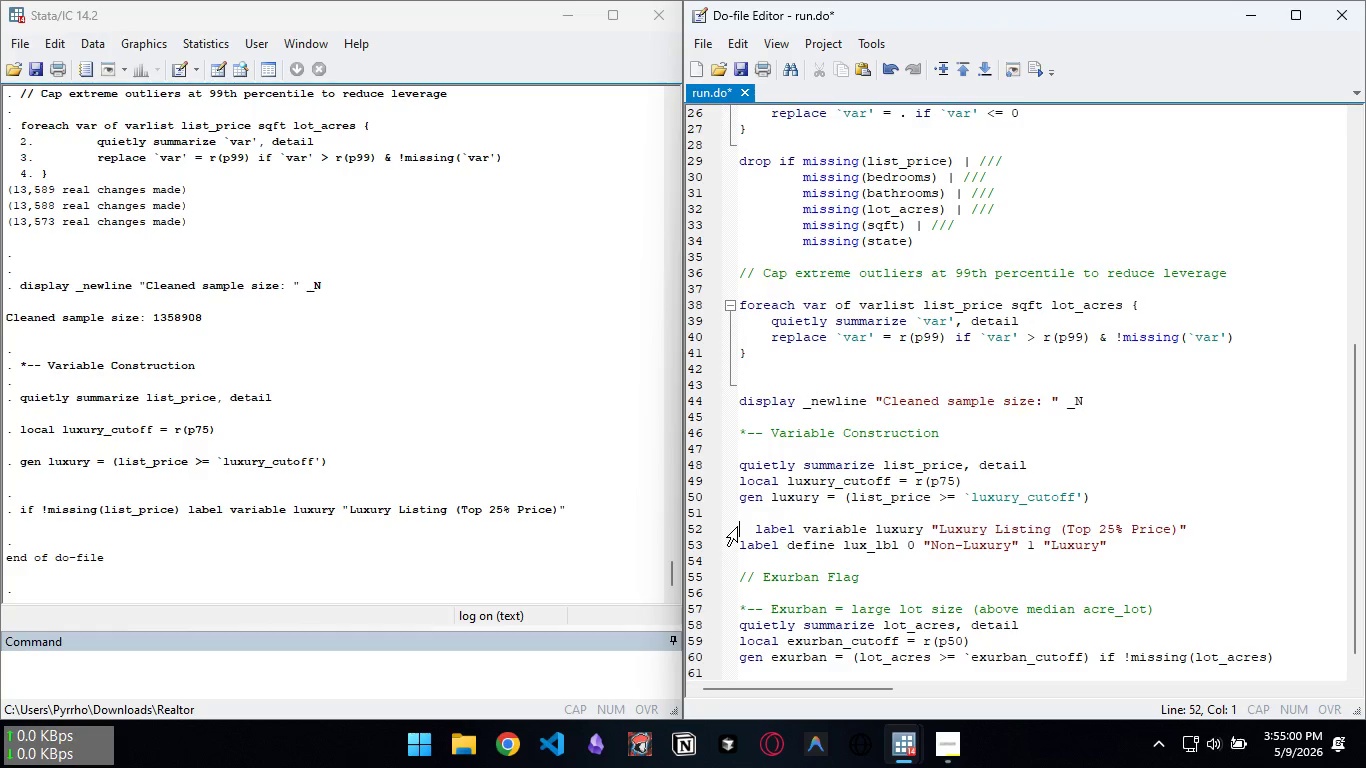 
key(Control+X)
 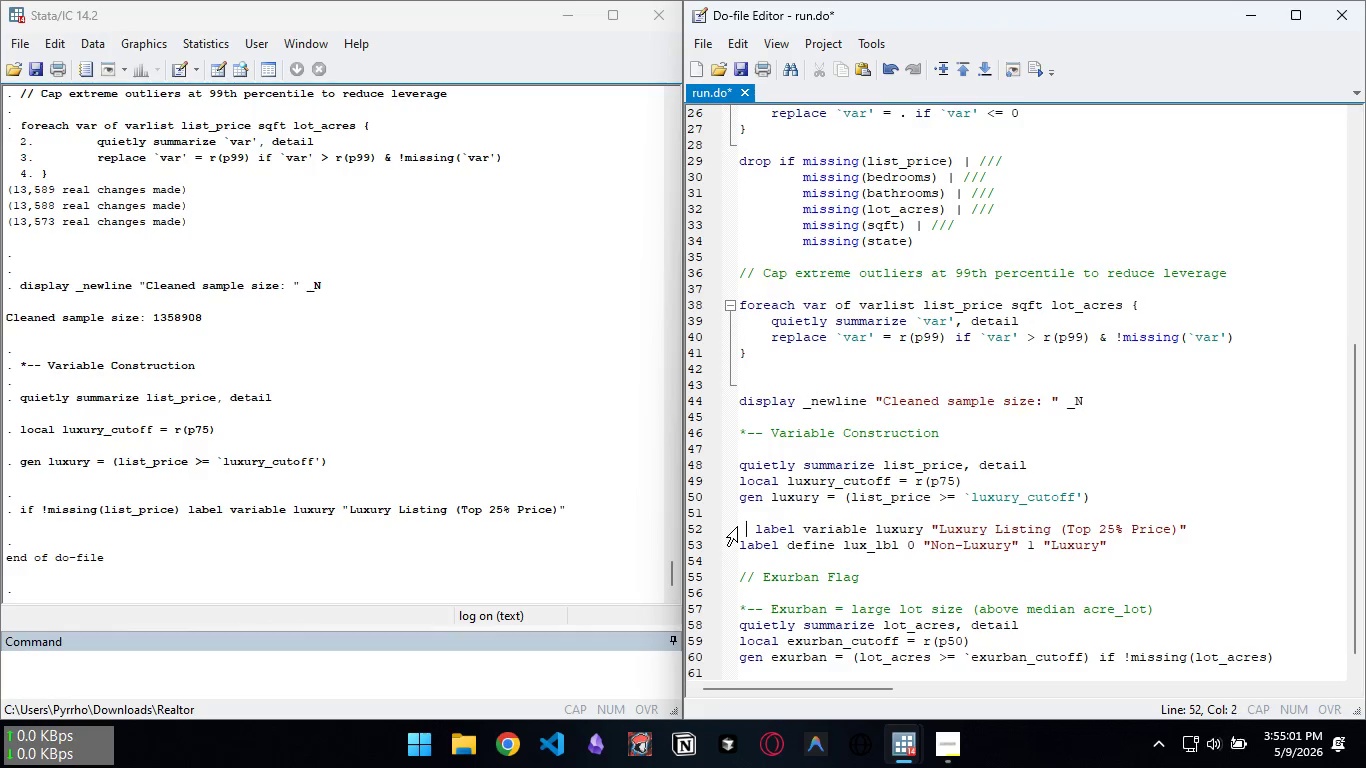 
key(ArrowRight)
 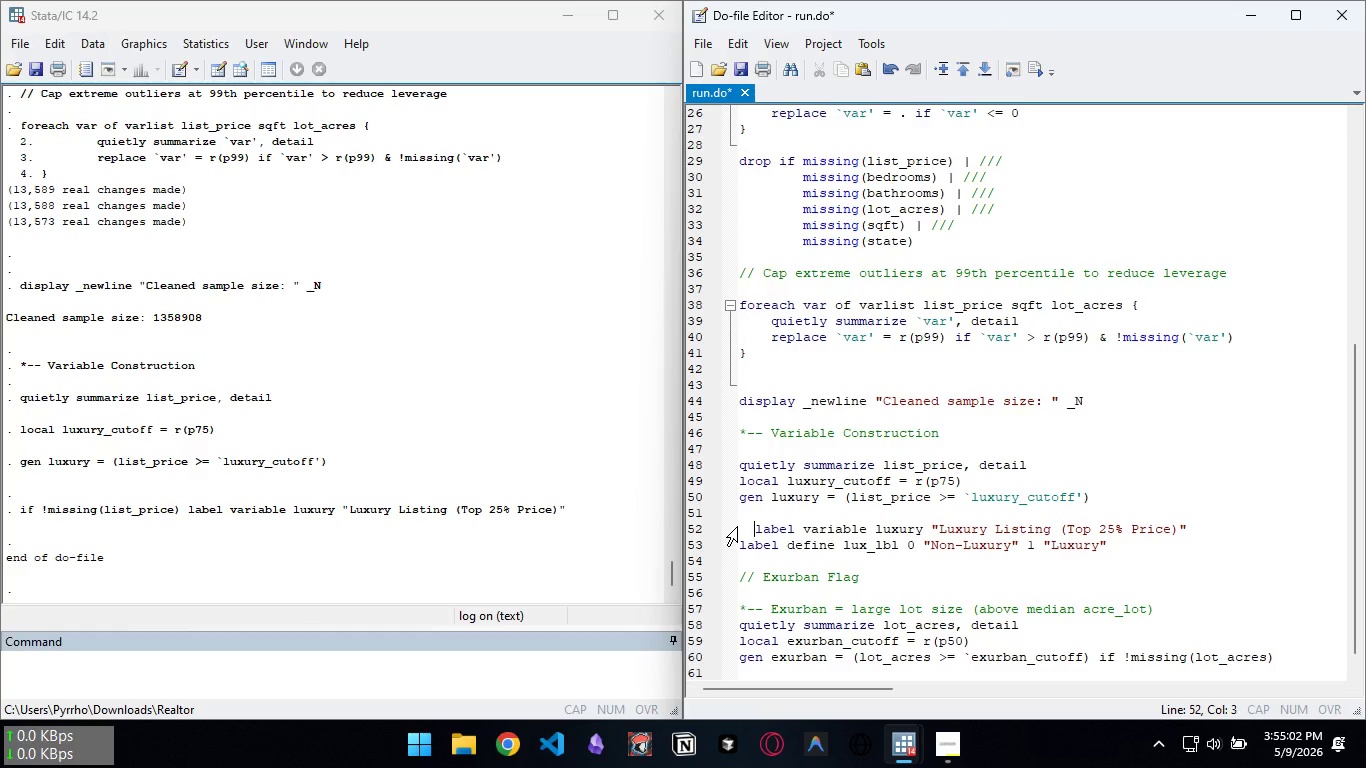 
key(ArrowRight)
 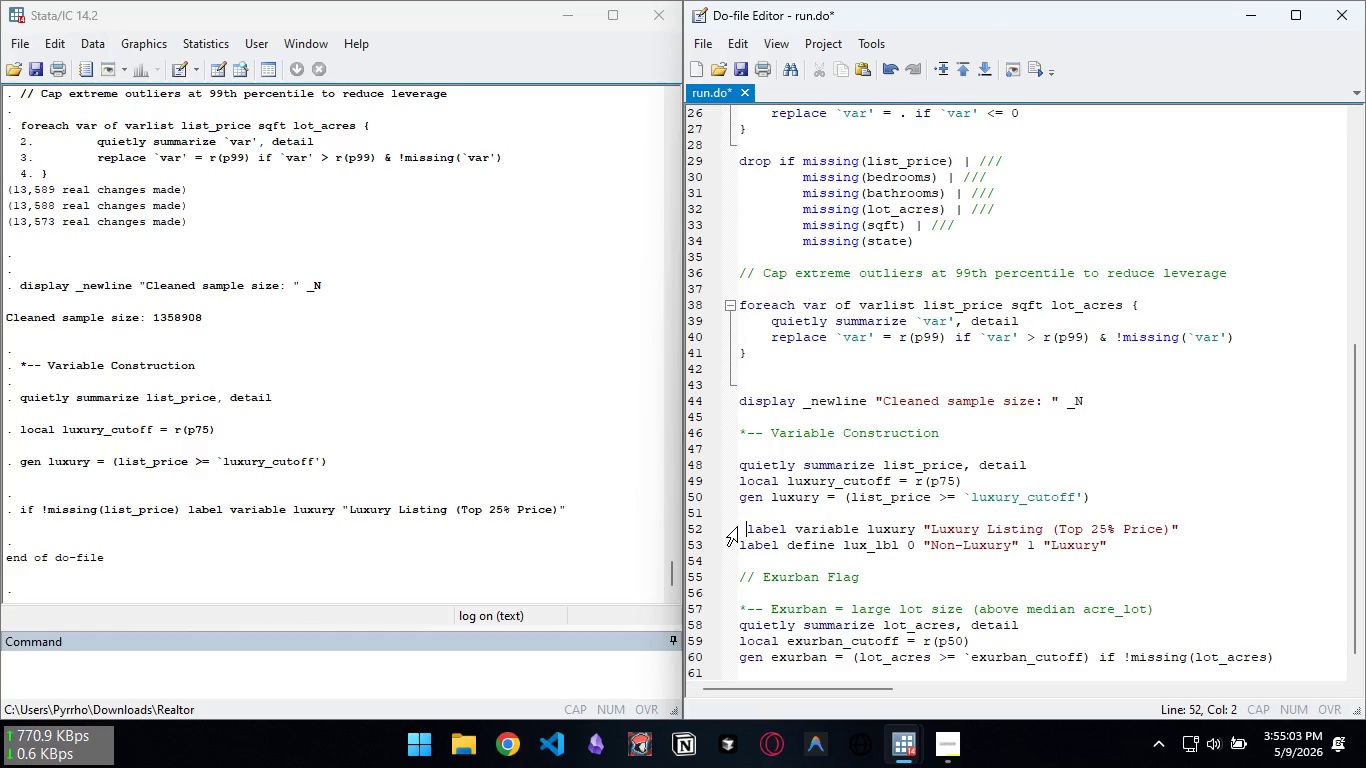 
key(Backspace)
 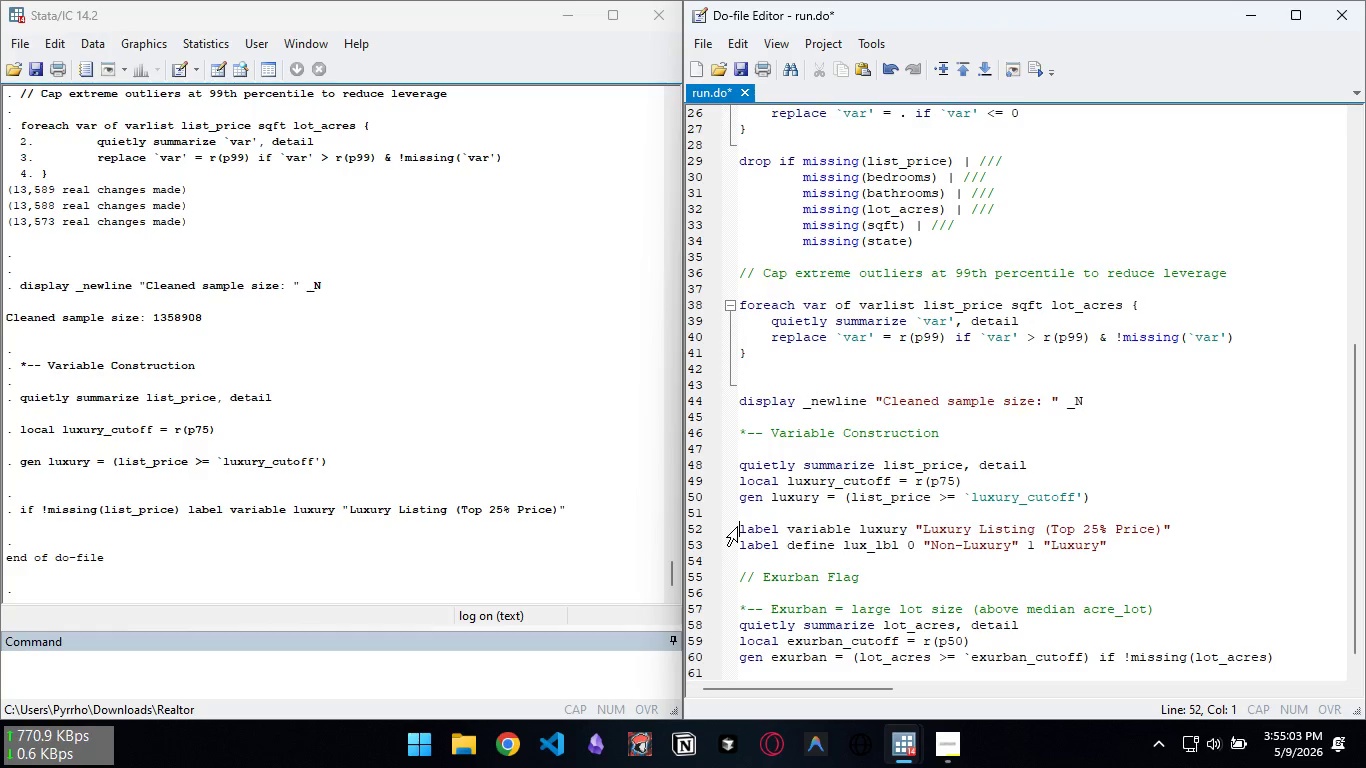 
key(Backspace)
 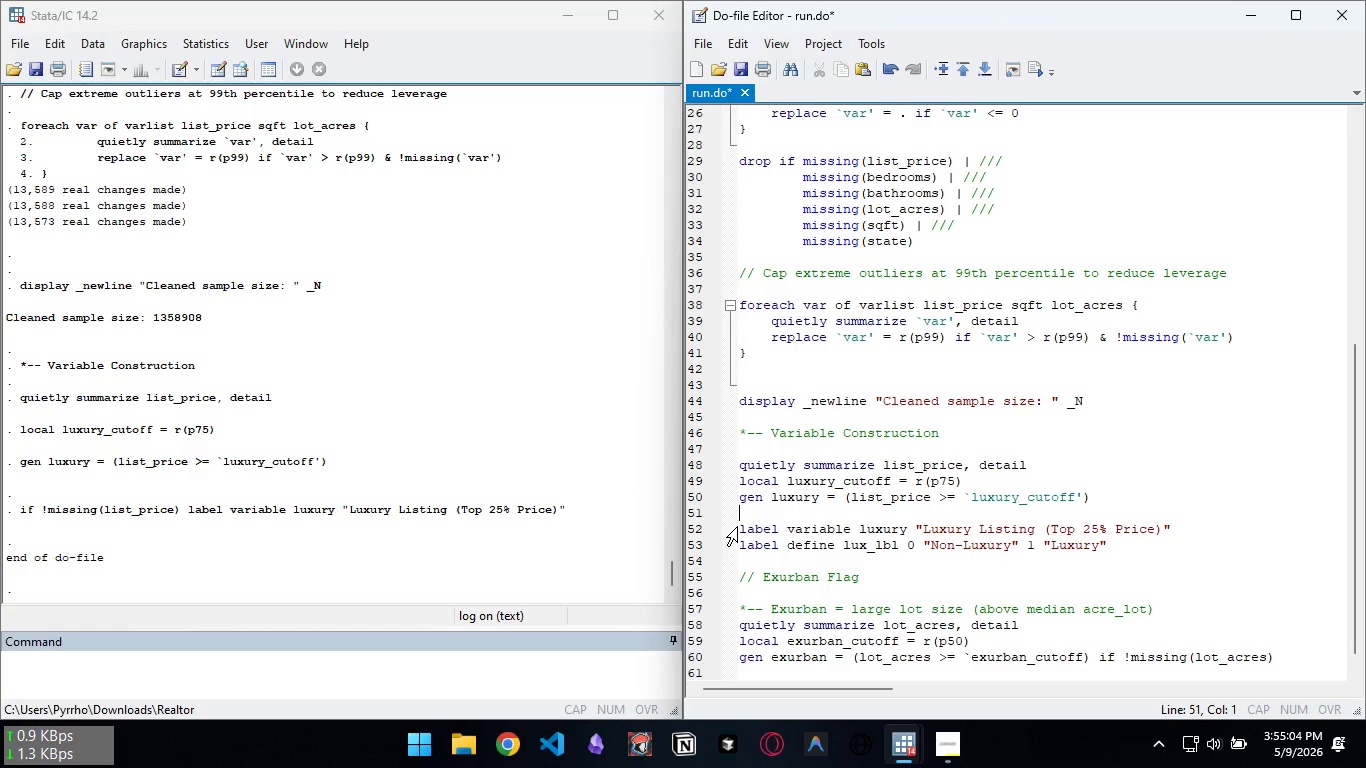 
key(ArrowUp)
 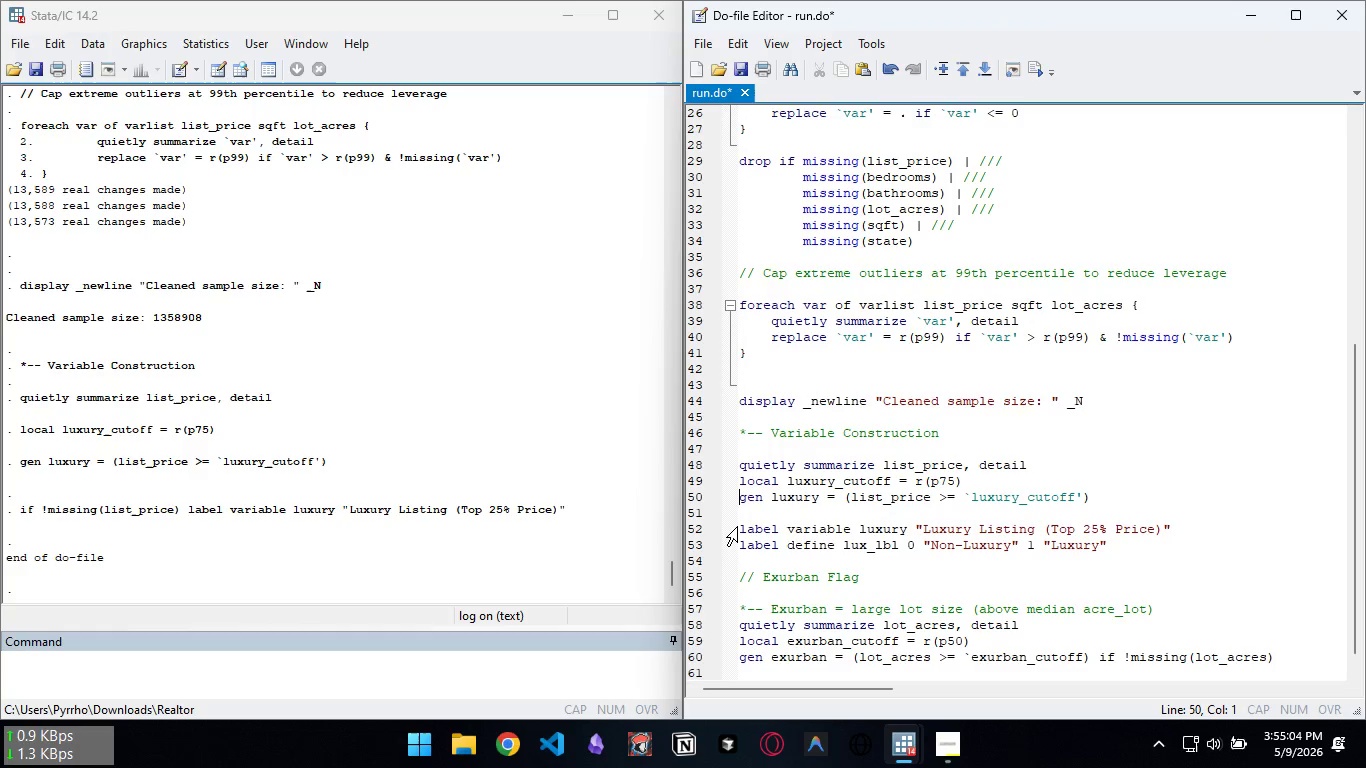 
key(ArrowUp)
 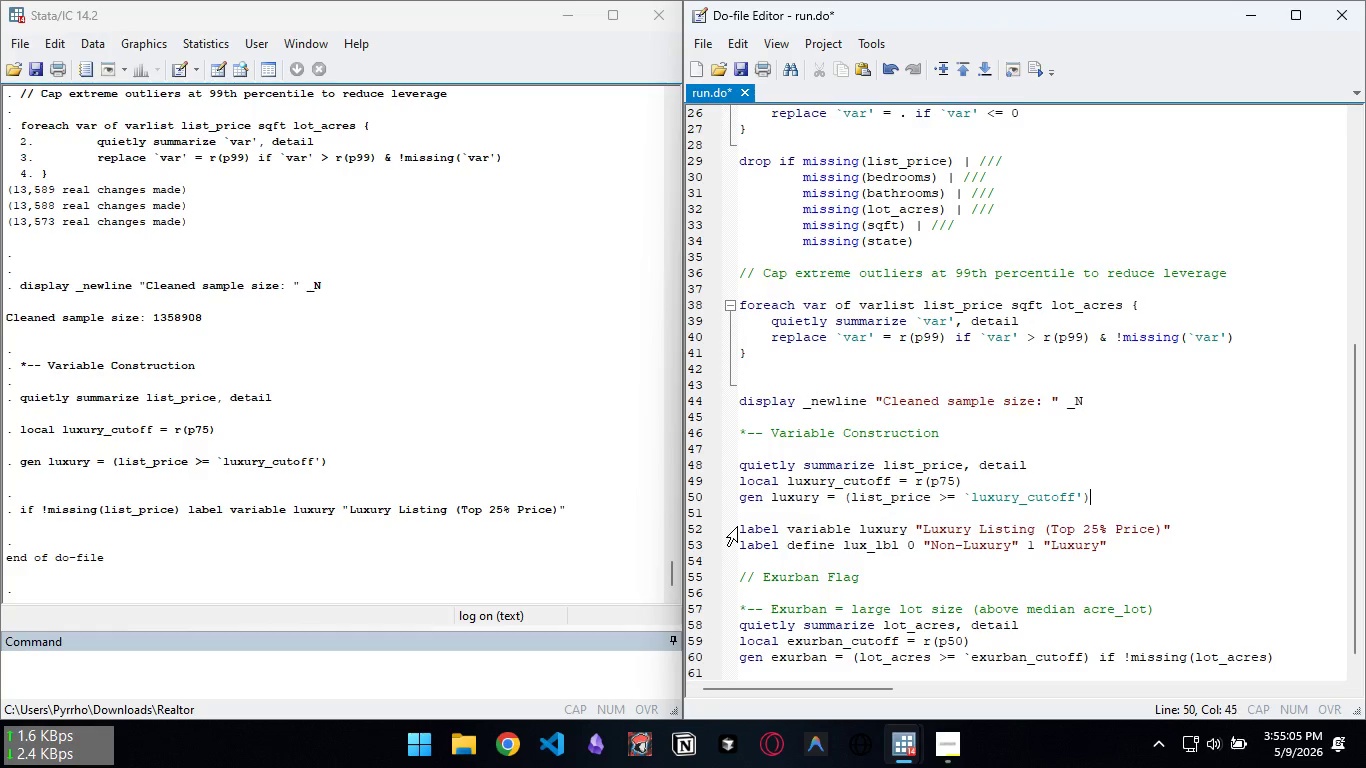 
key(End)
 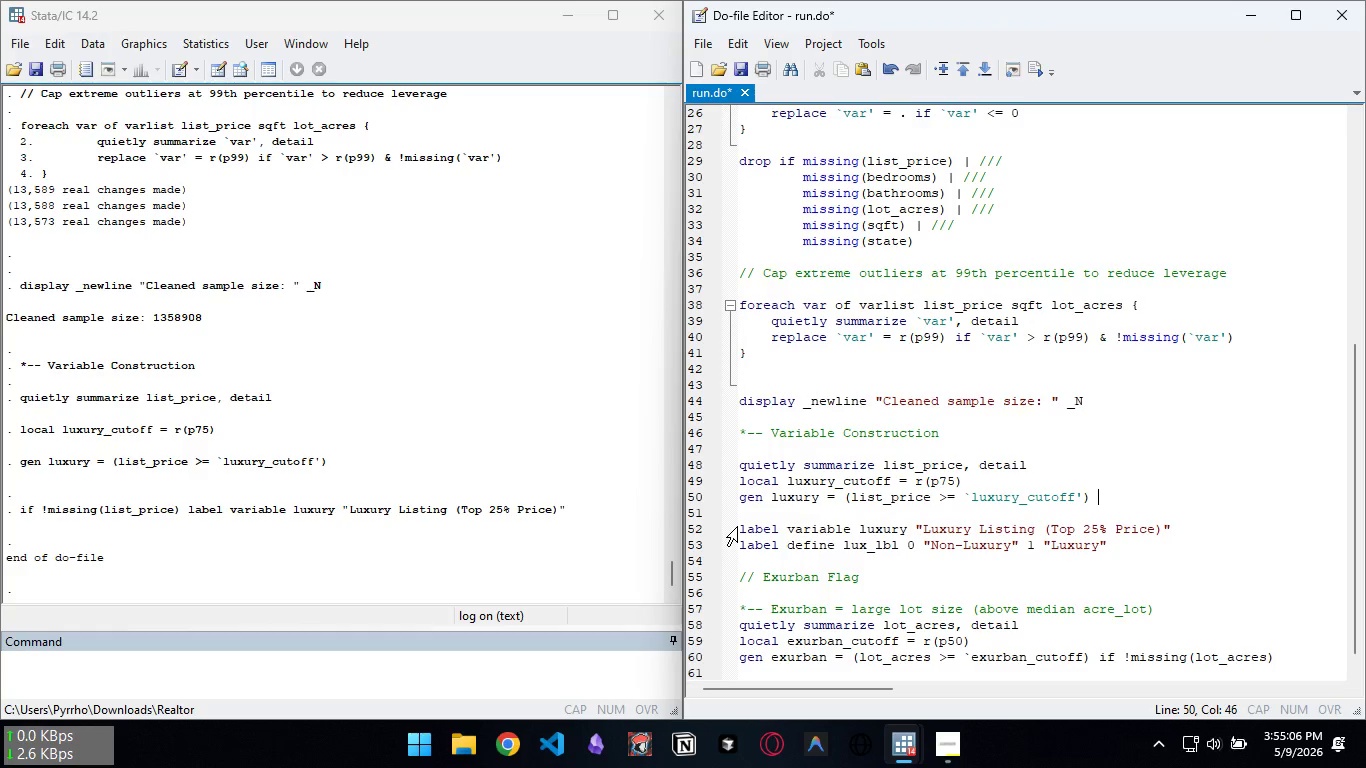 
key(Space)
 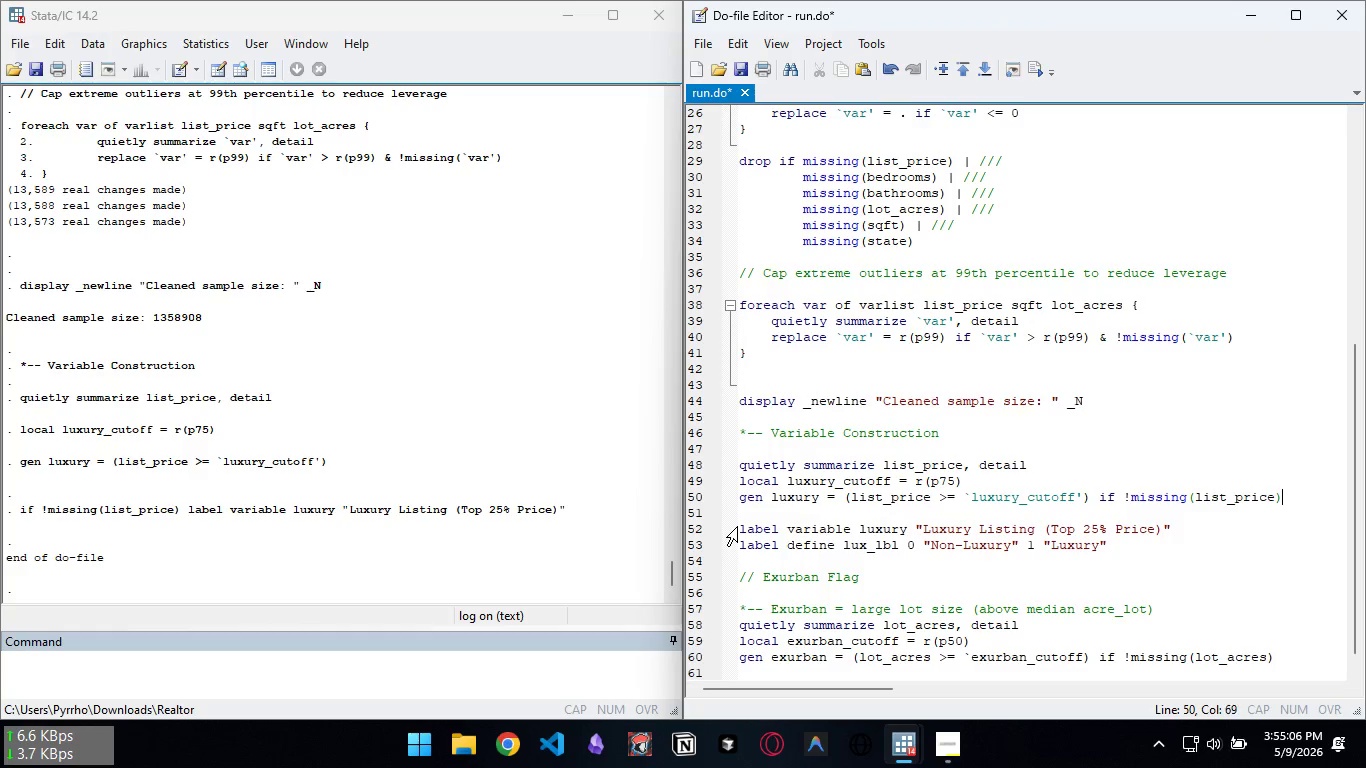 
key(Control+V)
 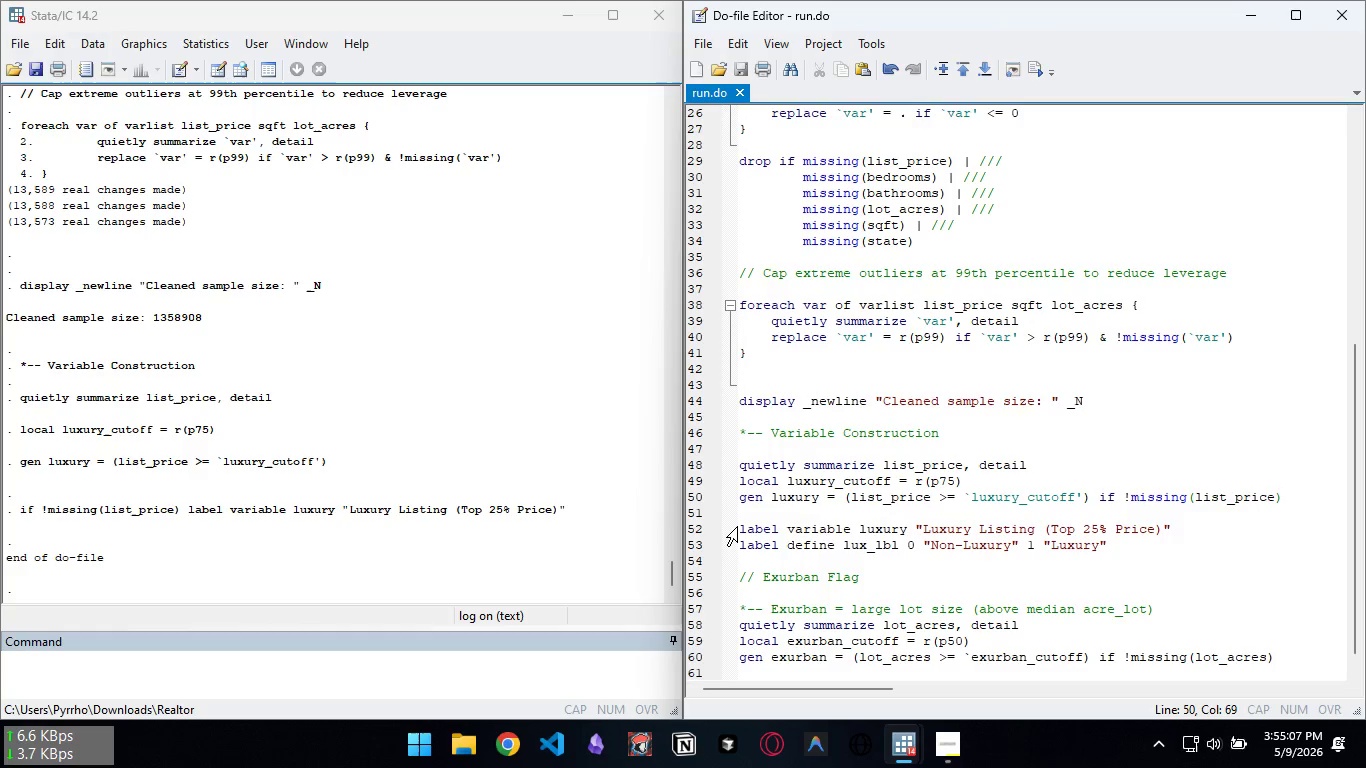 
key(Control+S)
 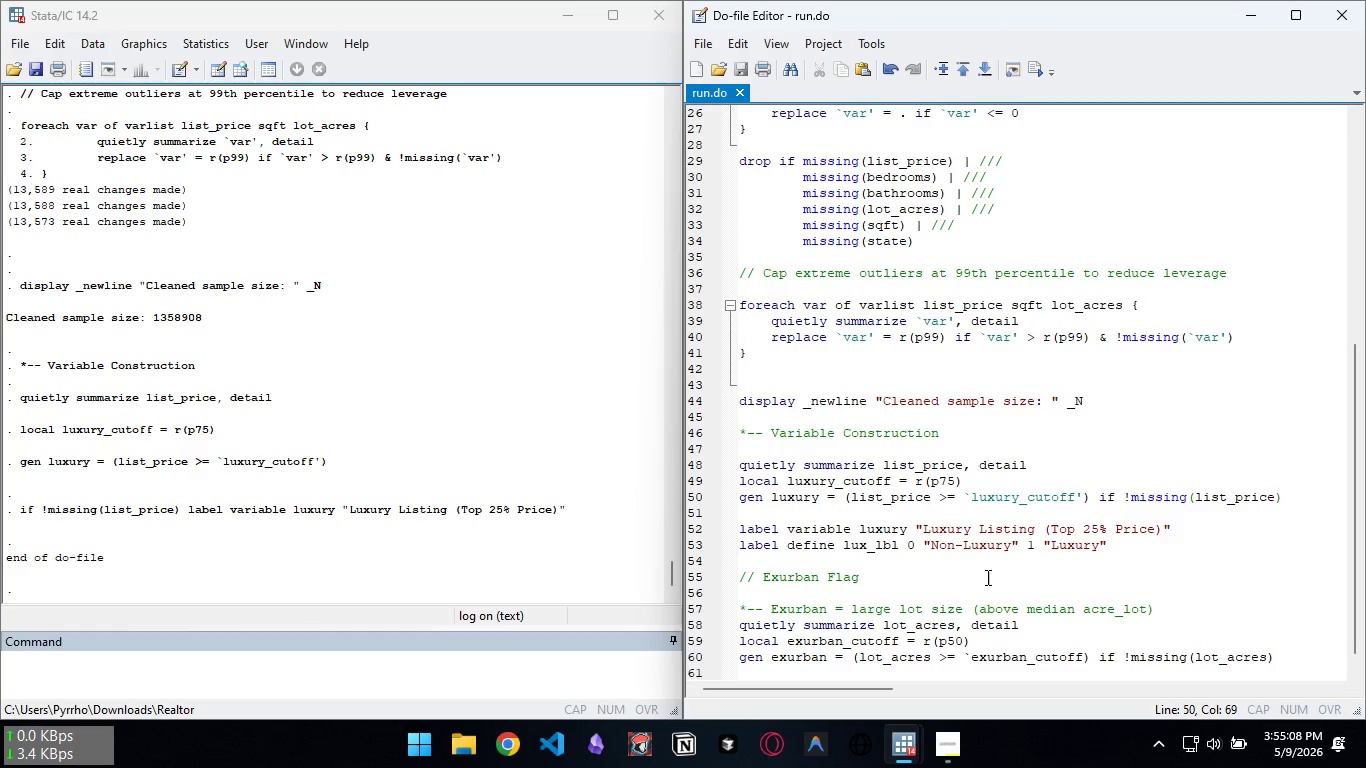 
scroll: coordinate [1109, 601], scroll_direction: down, amount: 2.0
 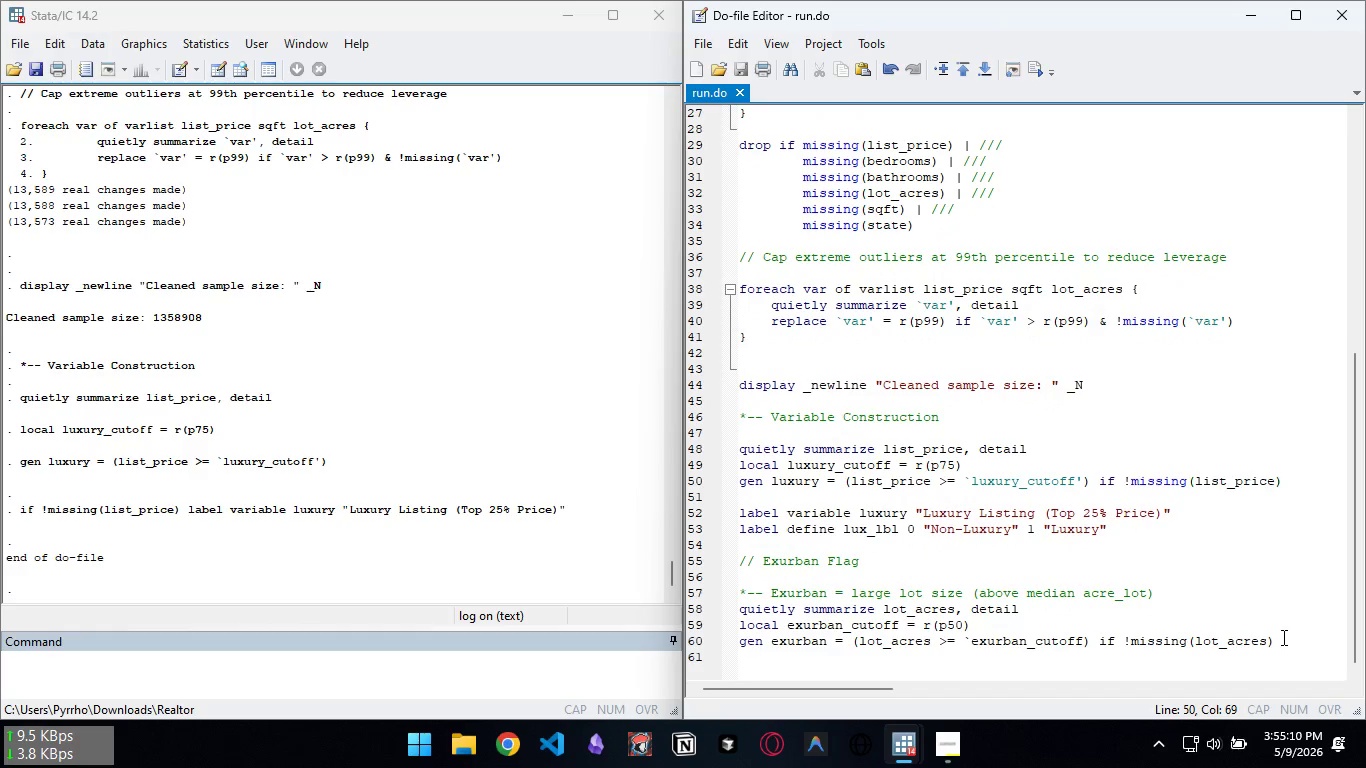 
left_click([1282, 637])
 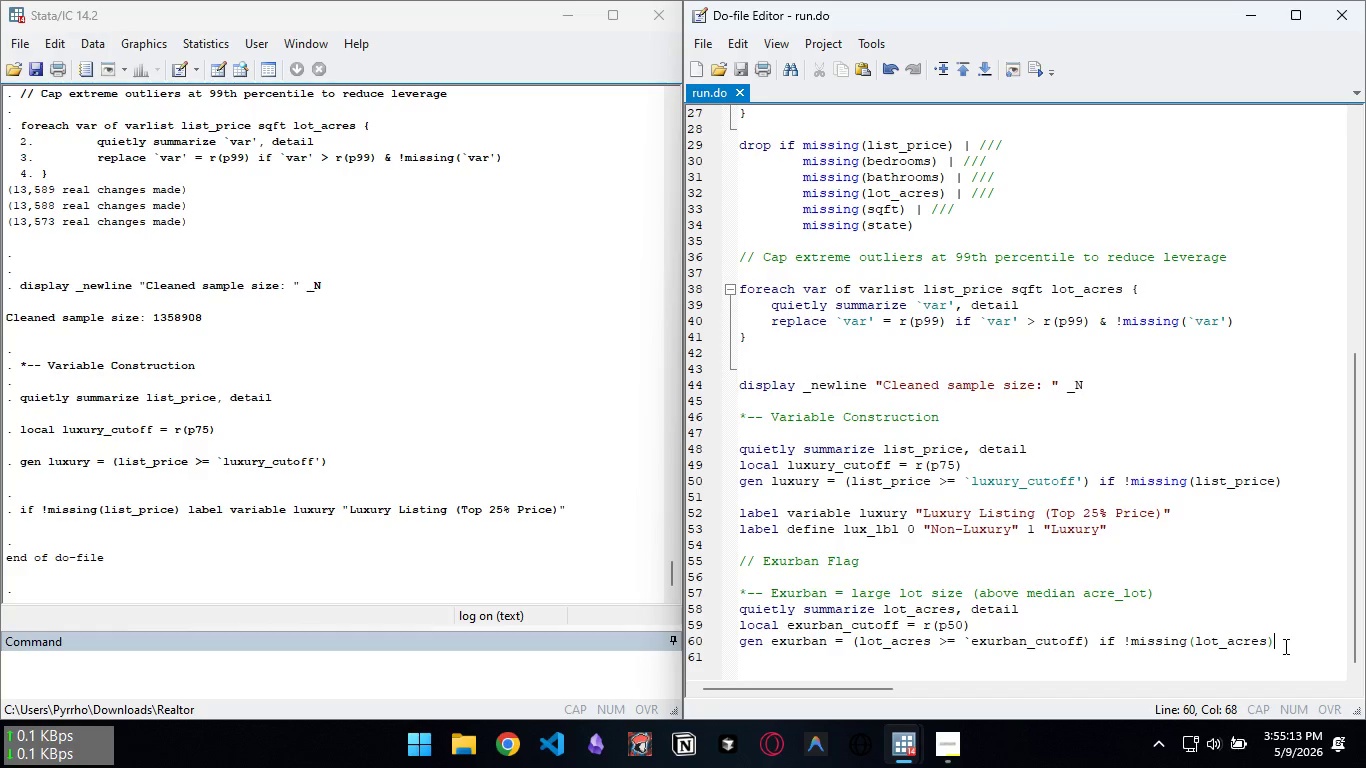 
hold_key(key=ArrowLeft, duration=1.51)
 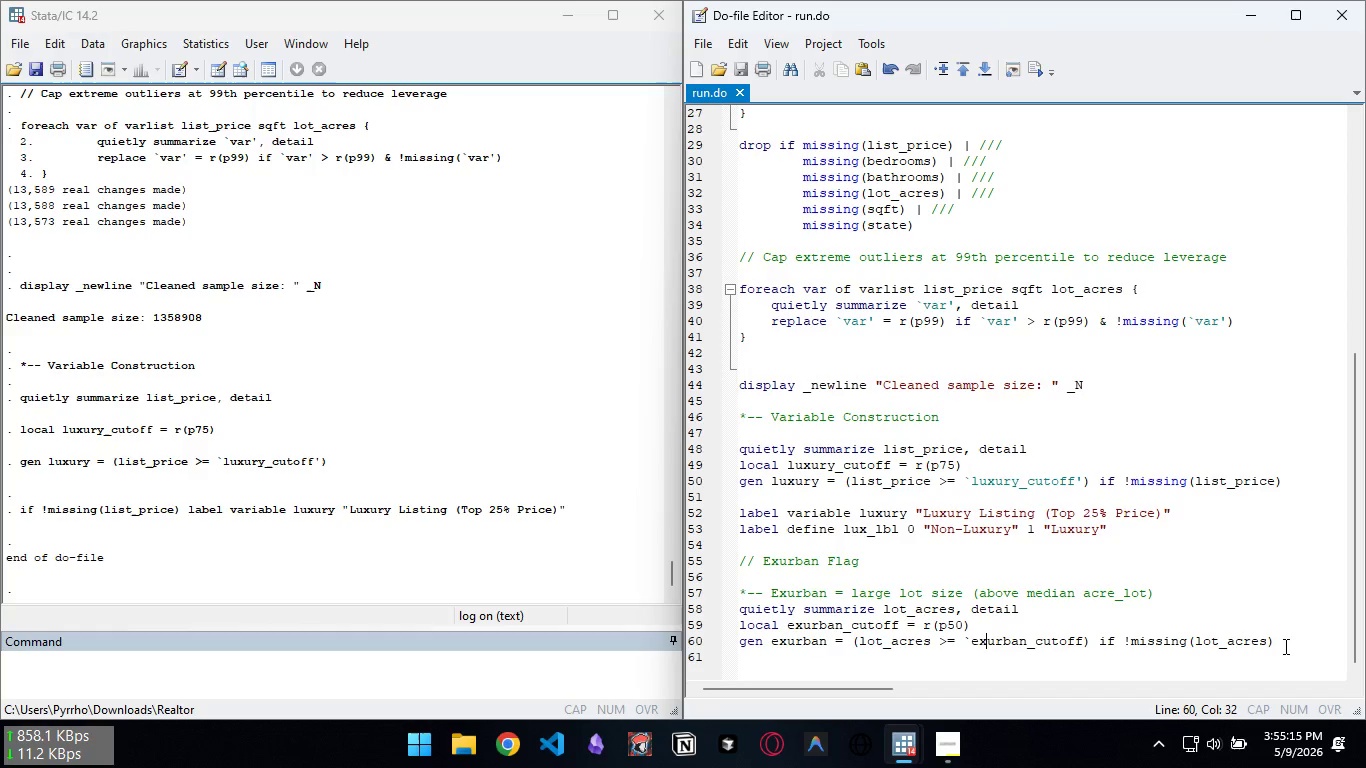 
key(ArrowLeft)
 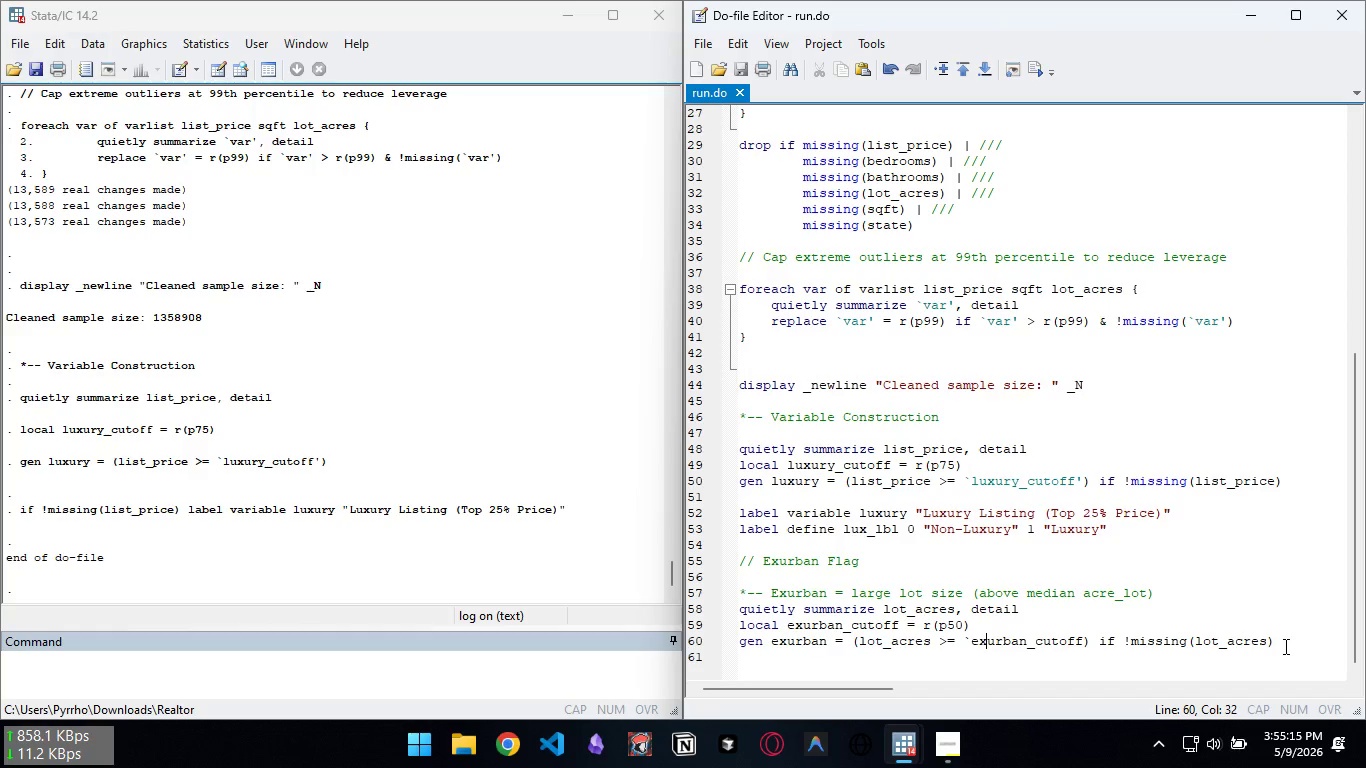 
key(ArrowLeft)
 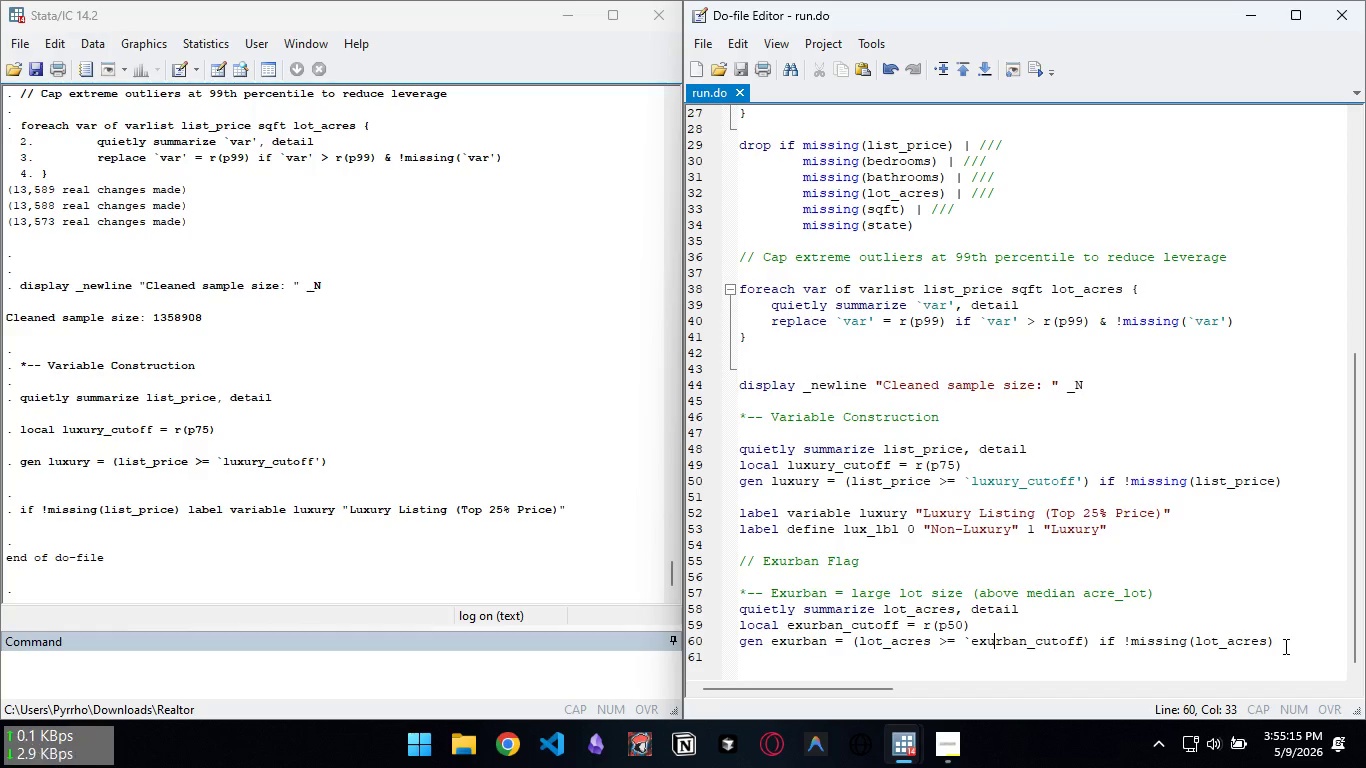 
hold_key(key=ArrowRight, duration=0.81)
 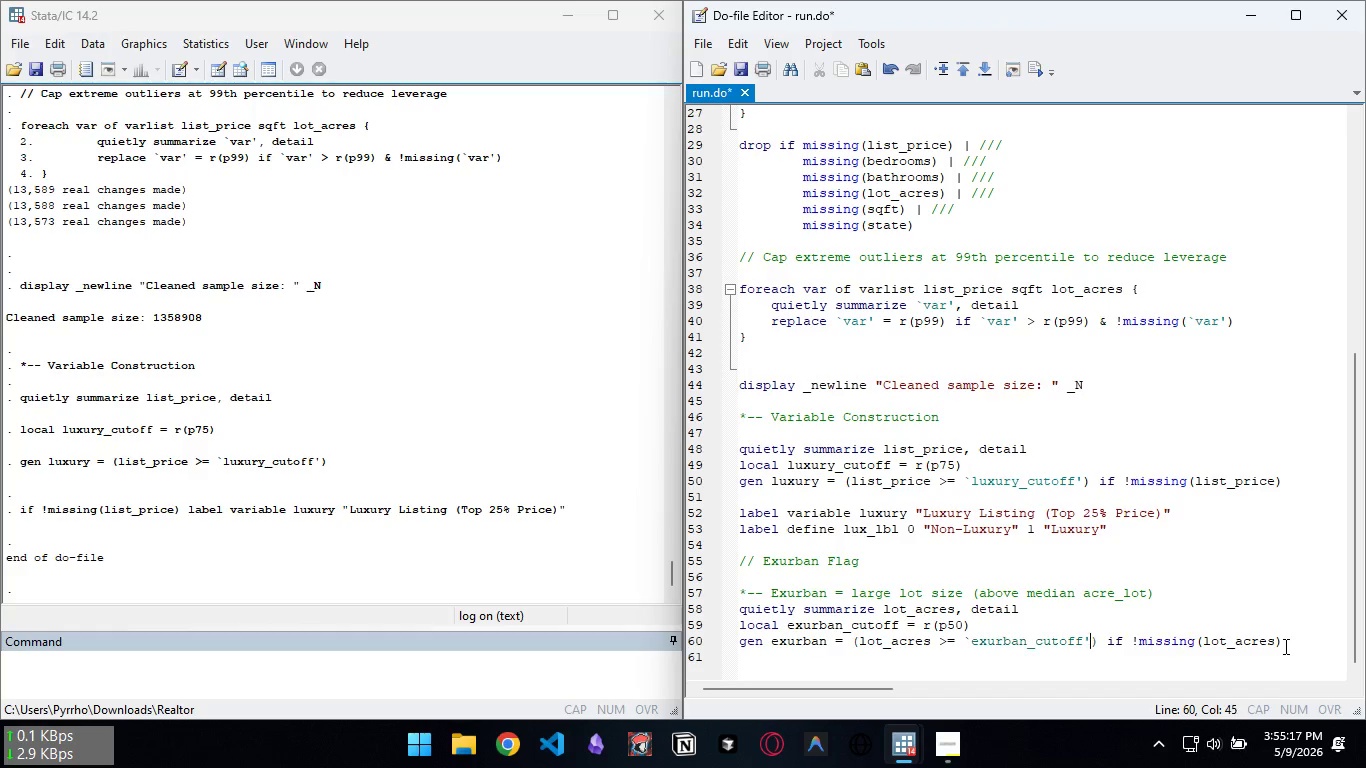 
key(Quote)
 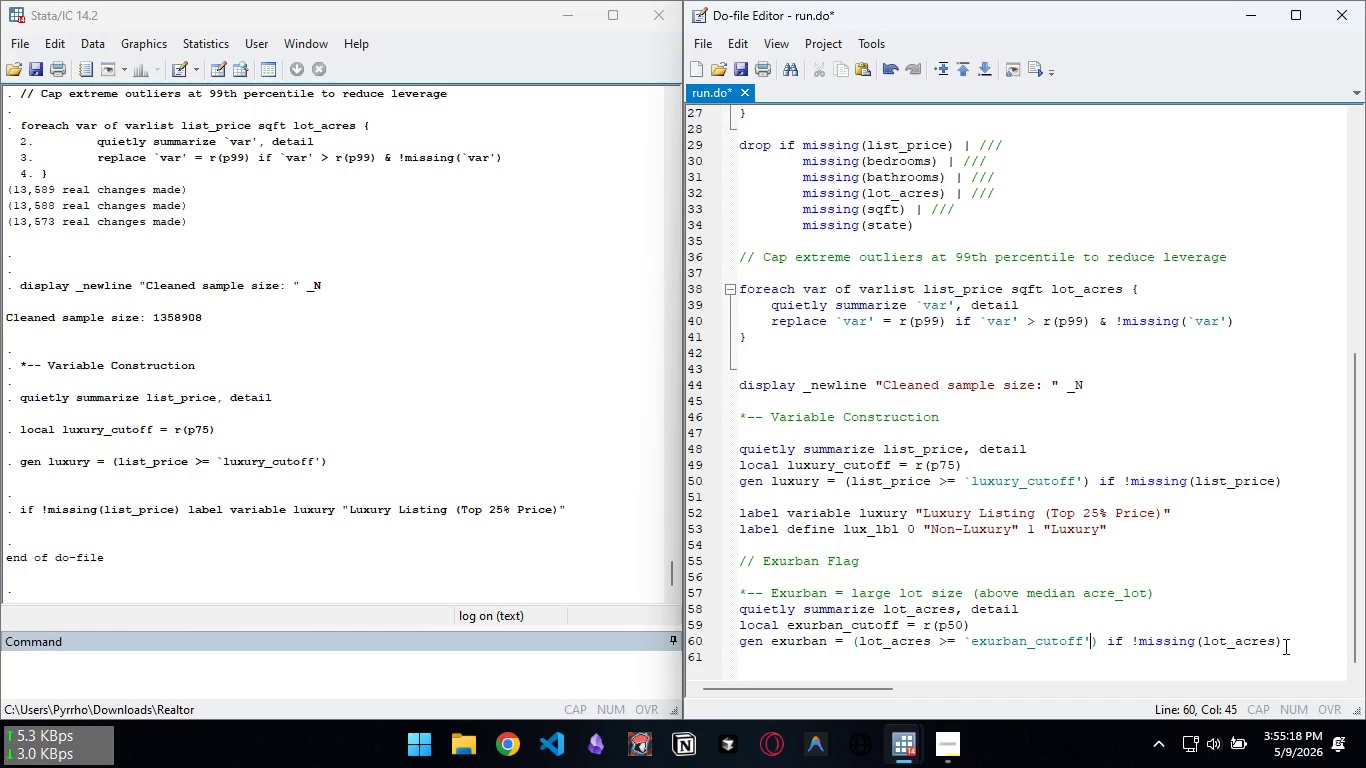 
key(Control+ControlLeft)
 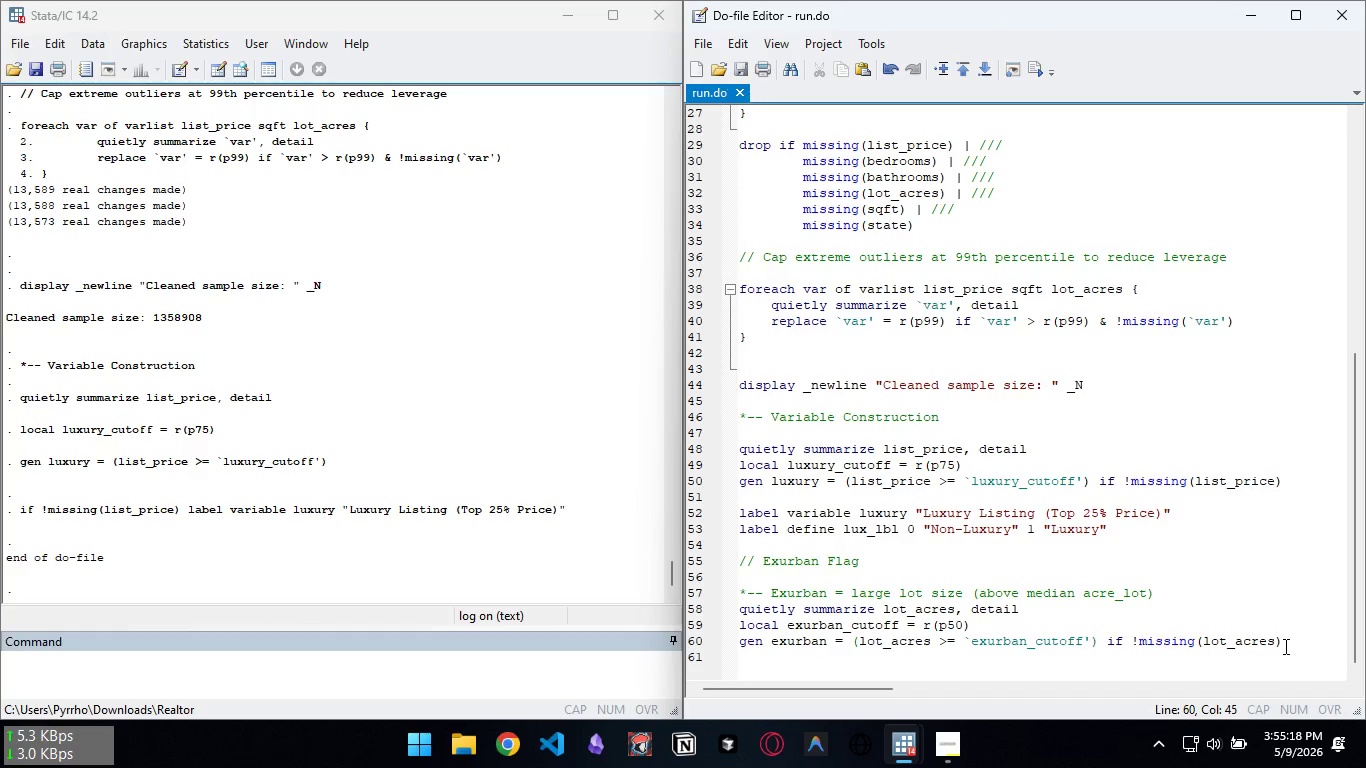 
key(Control+S)
 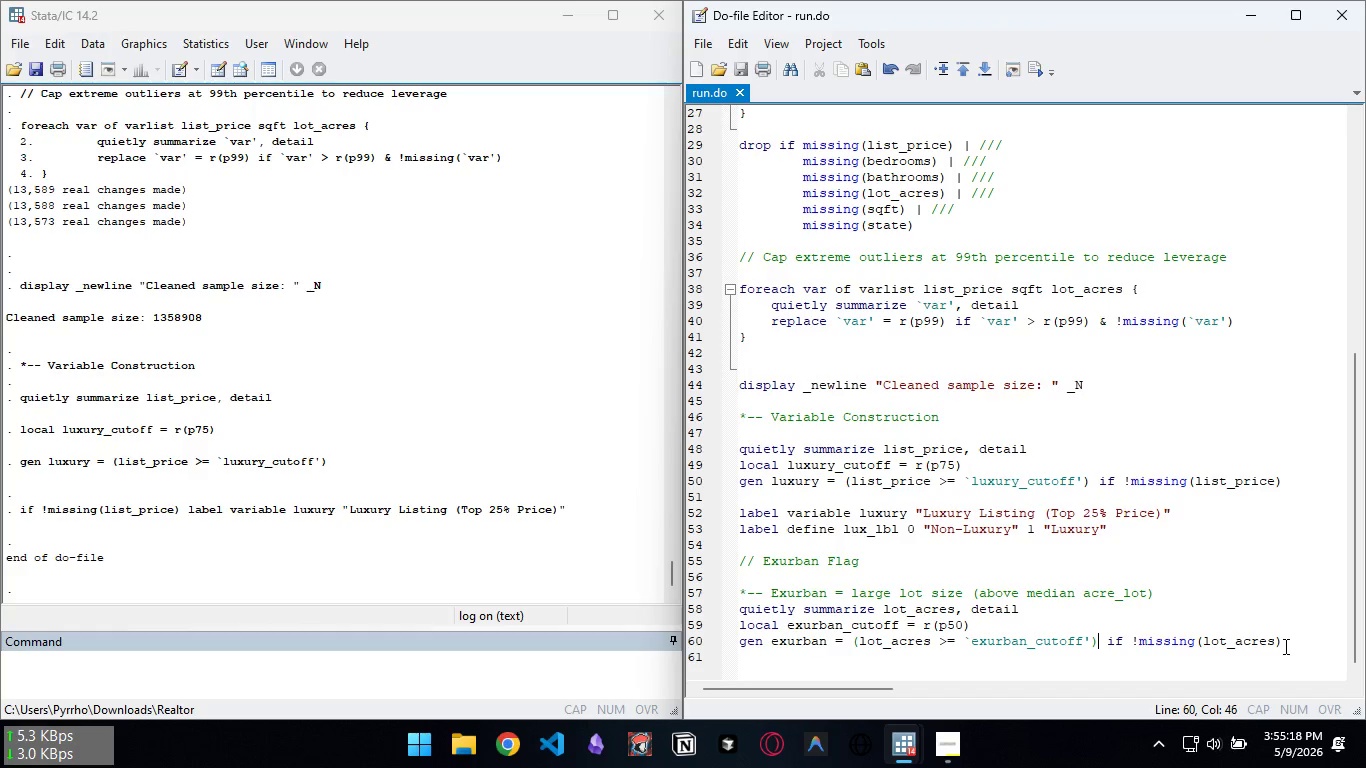 
hold_key(key=ArrowRight, duration=1.26)
 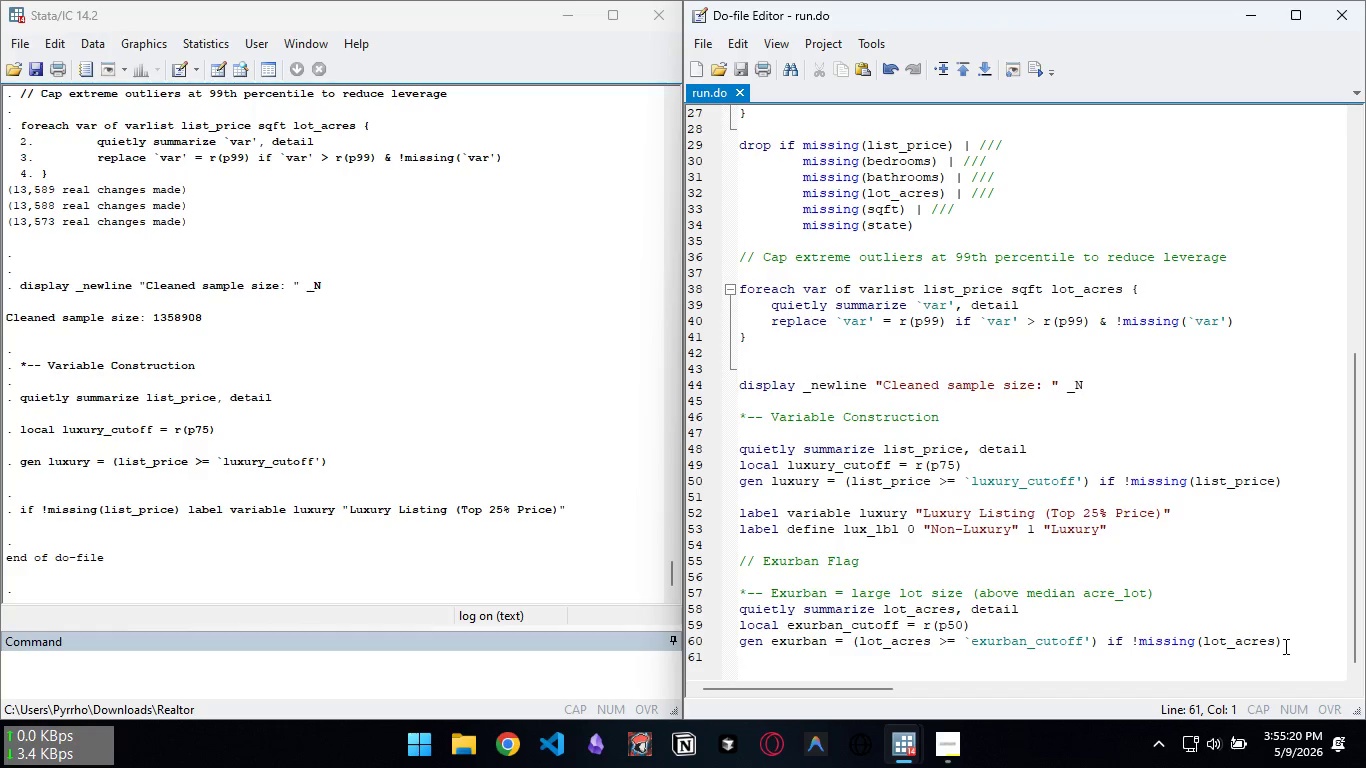 
wait(7.09)
 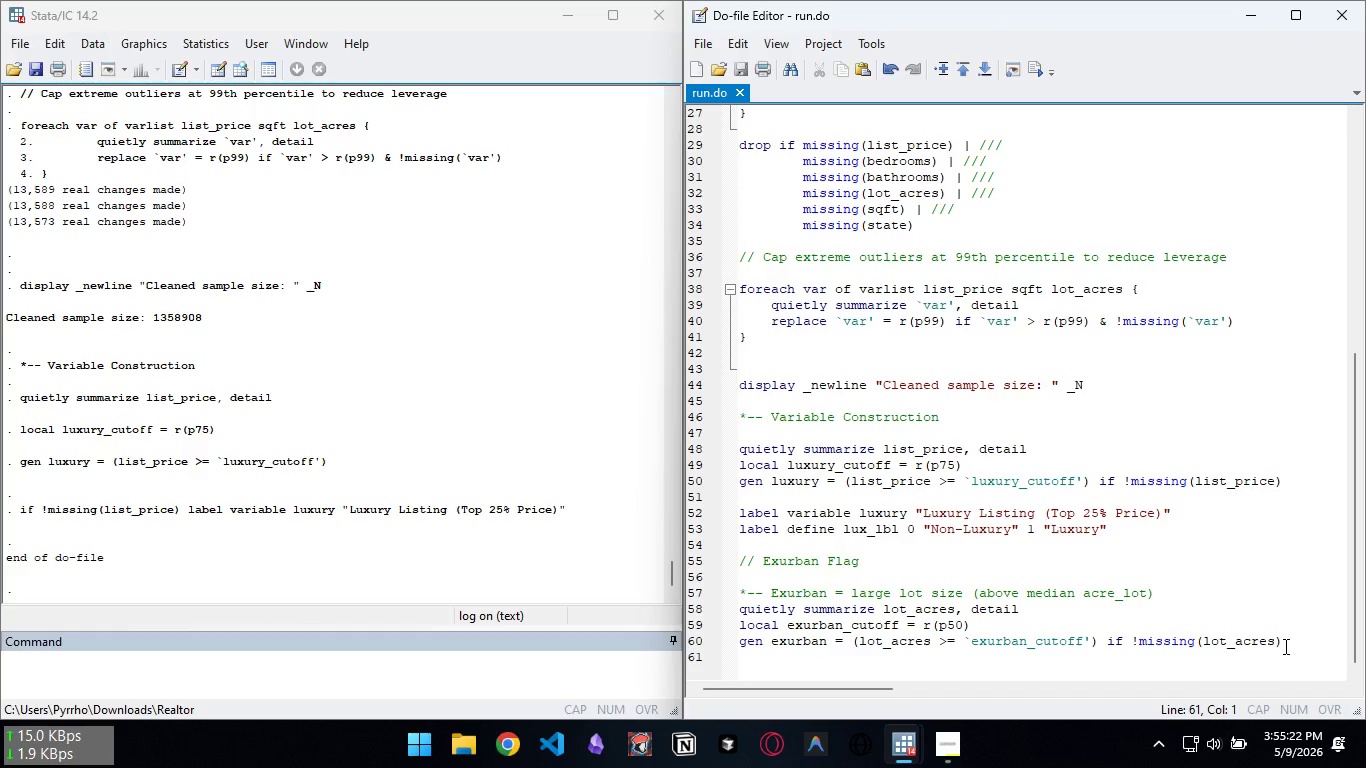 
key(Enter)
 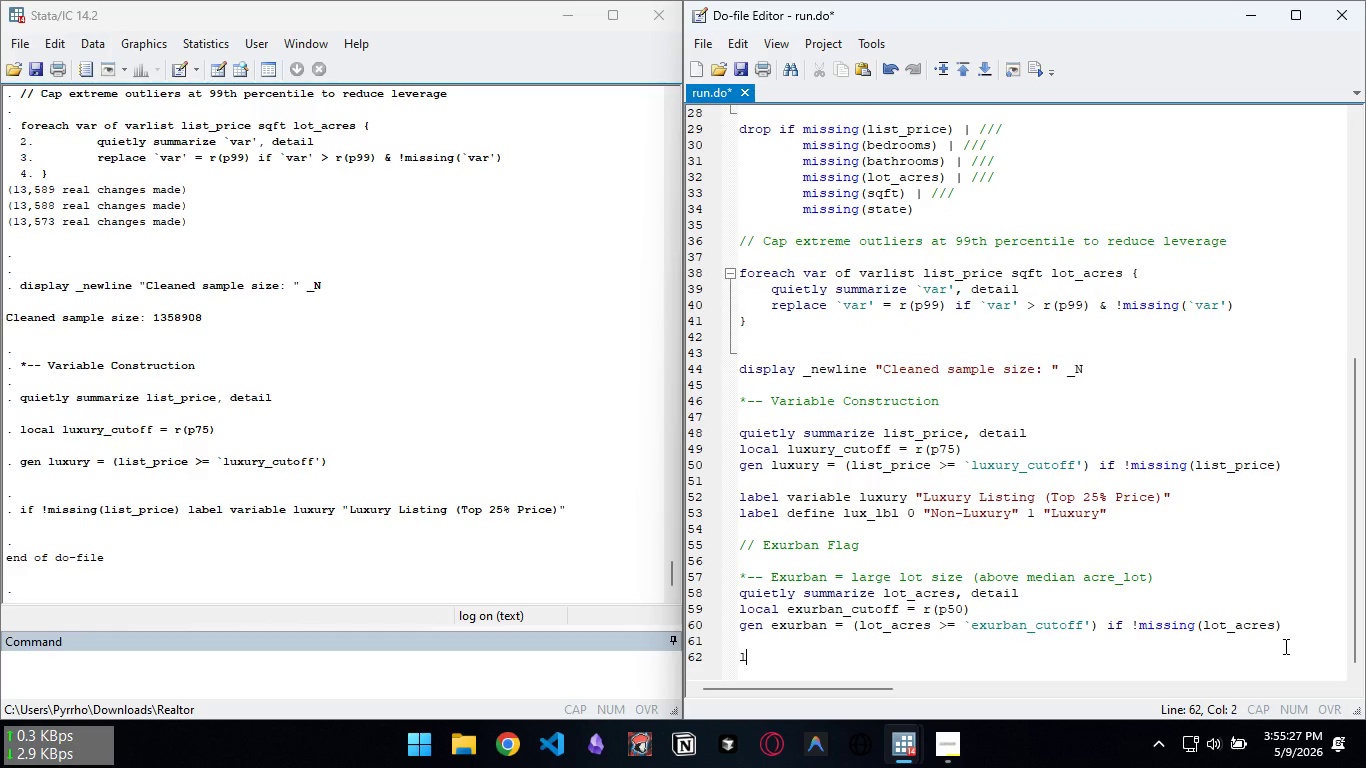 
type(labe )
key(Backspace)
type(l d)
key(Backspace)
type(variable exurban "Exurban Listing (Lot >= Median Acre)")
 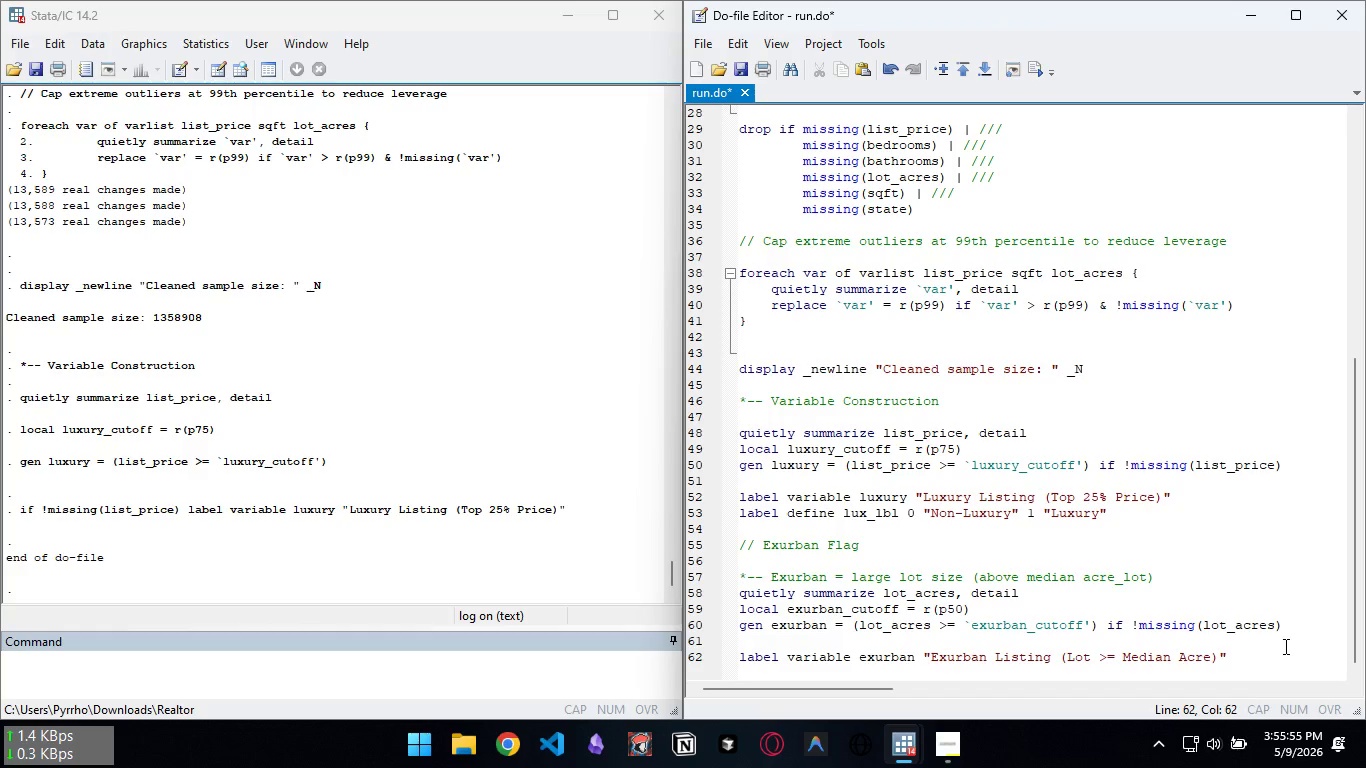 
key(Enter)
 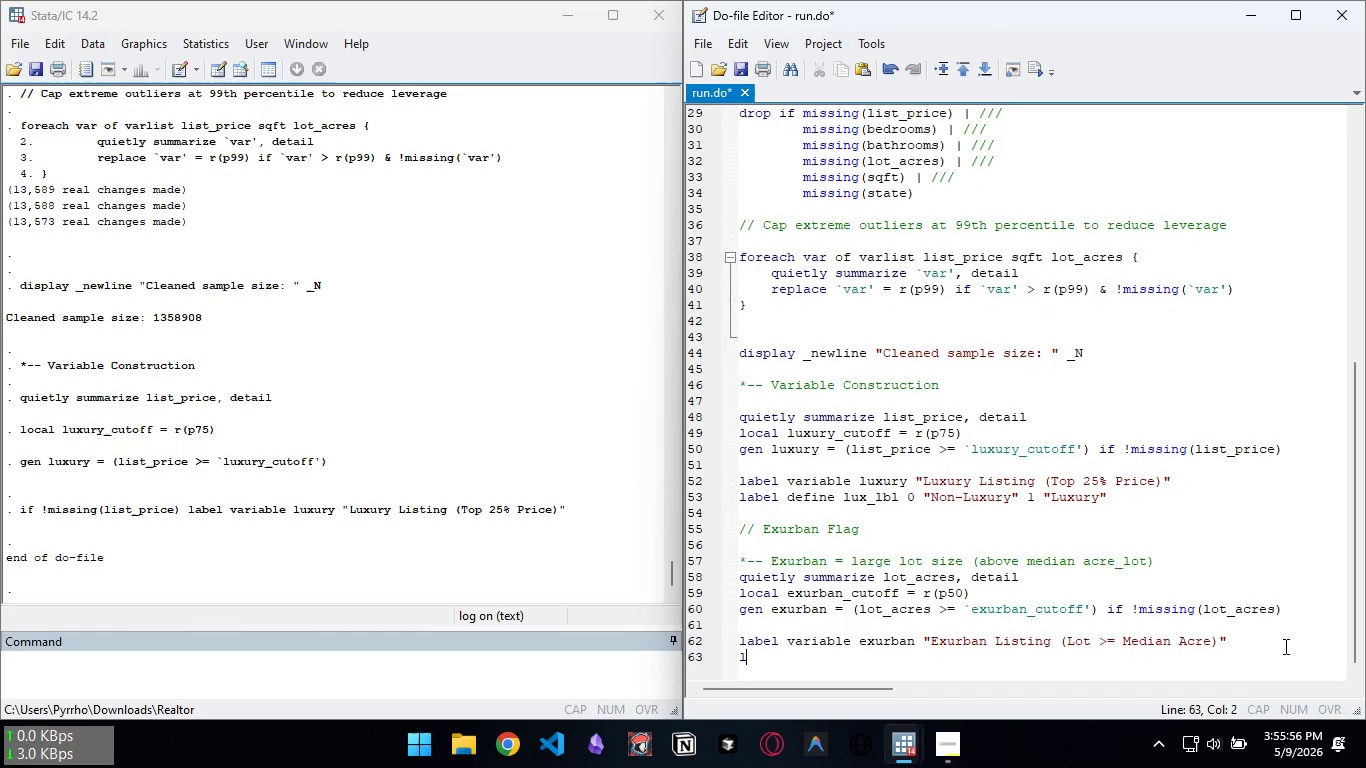 
type(label define exr)
key(Backspace)
type(urb_lbl 0 "Non-Exurban" 1 "Exurban")
 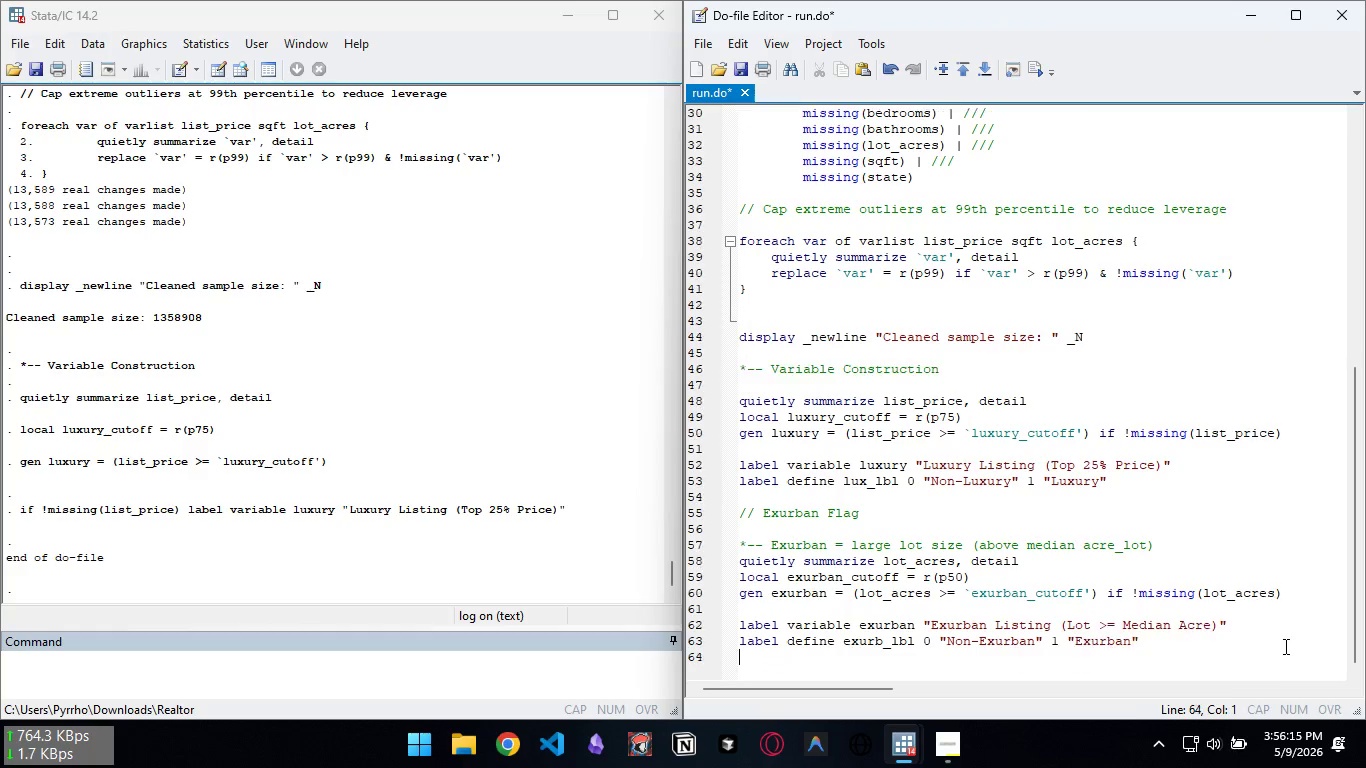 
key(Enter)
 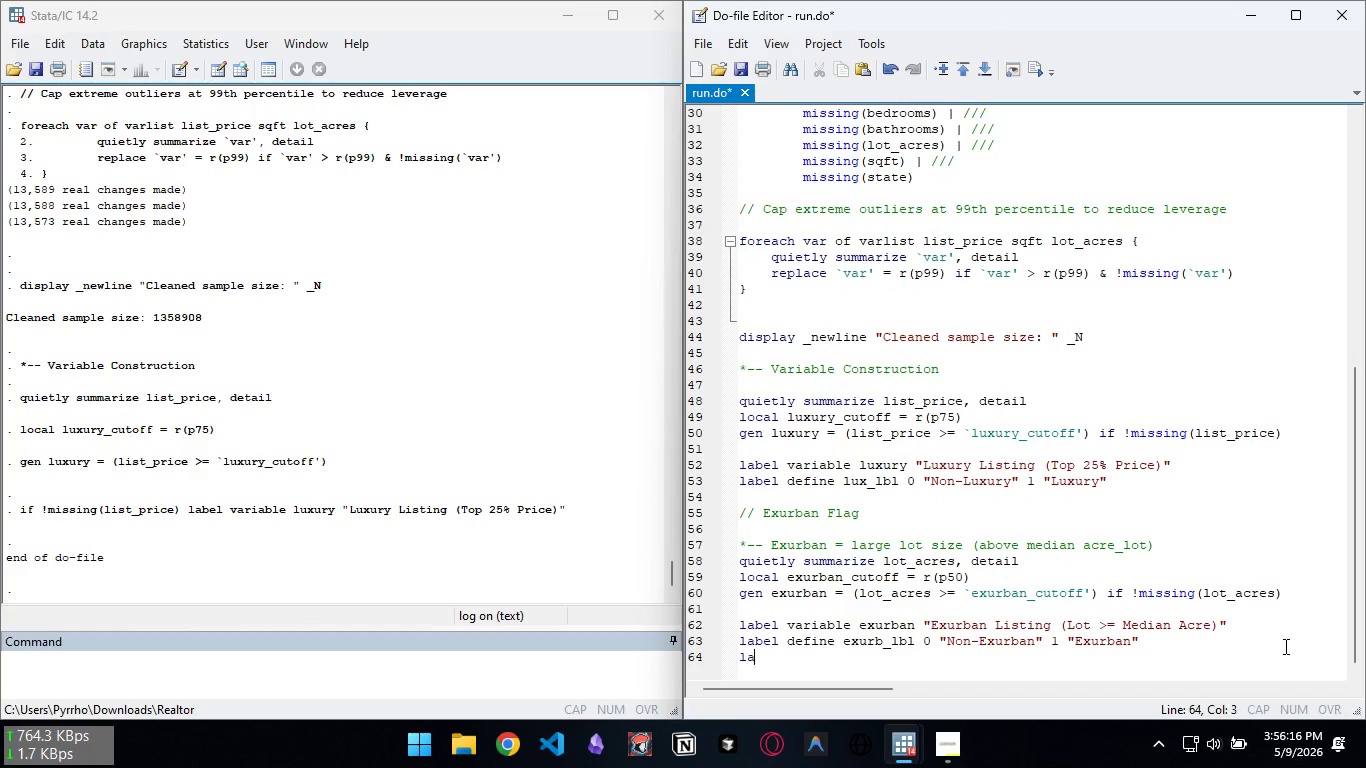 
type(label values exurban)
 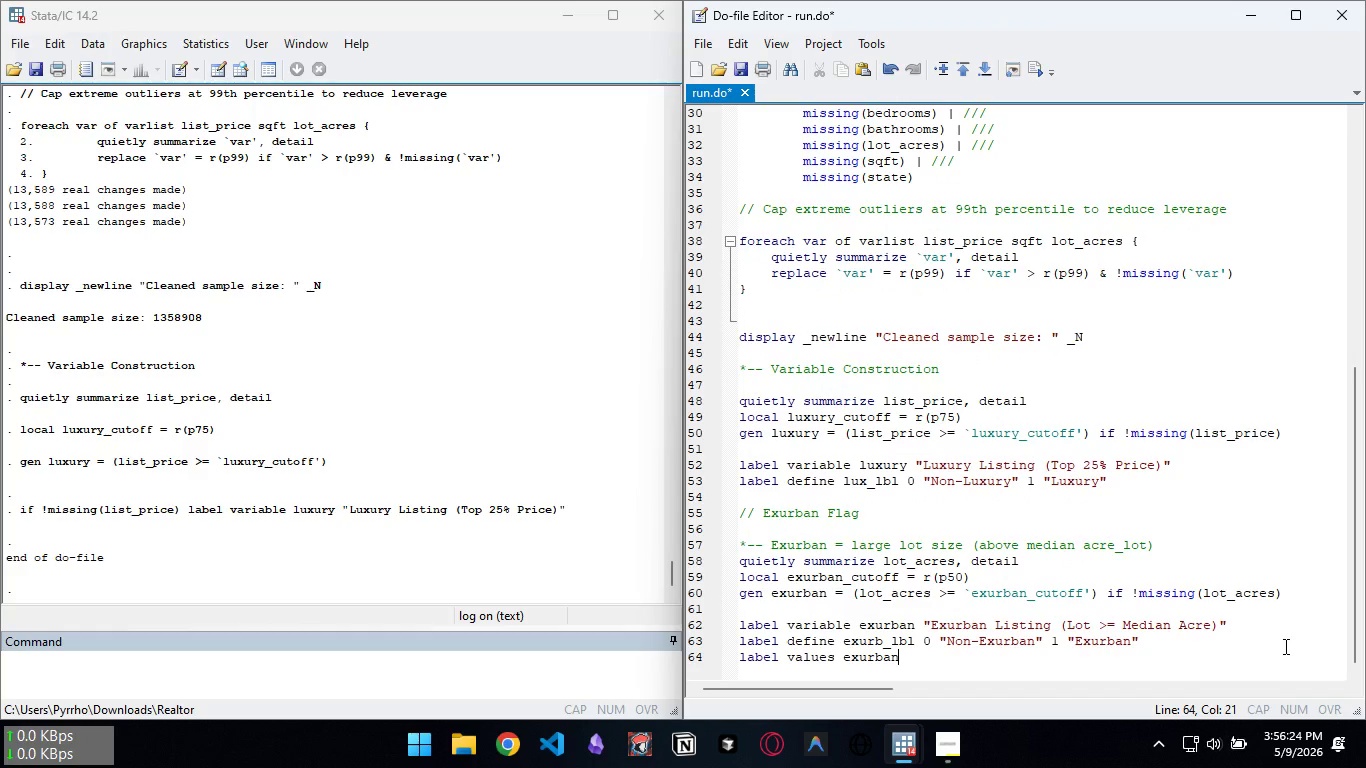 
type( exurb_lbl)
 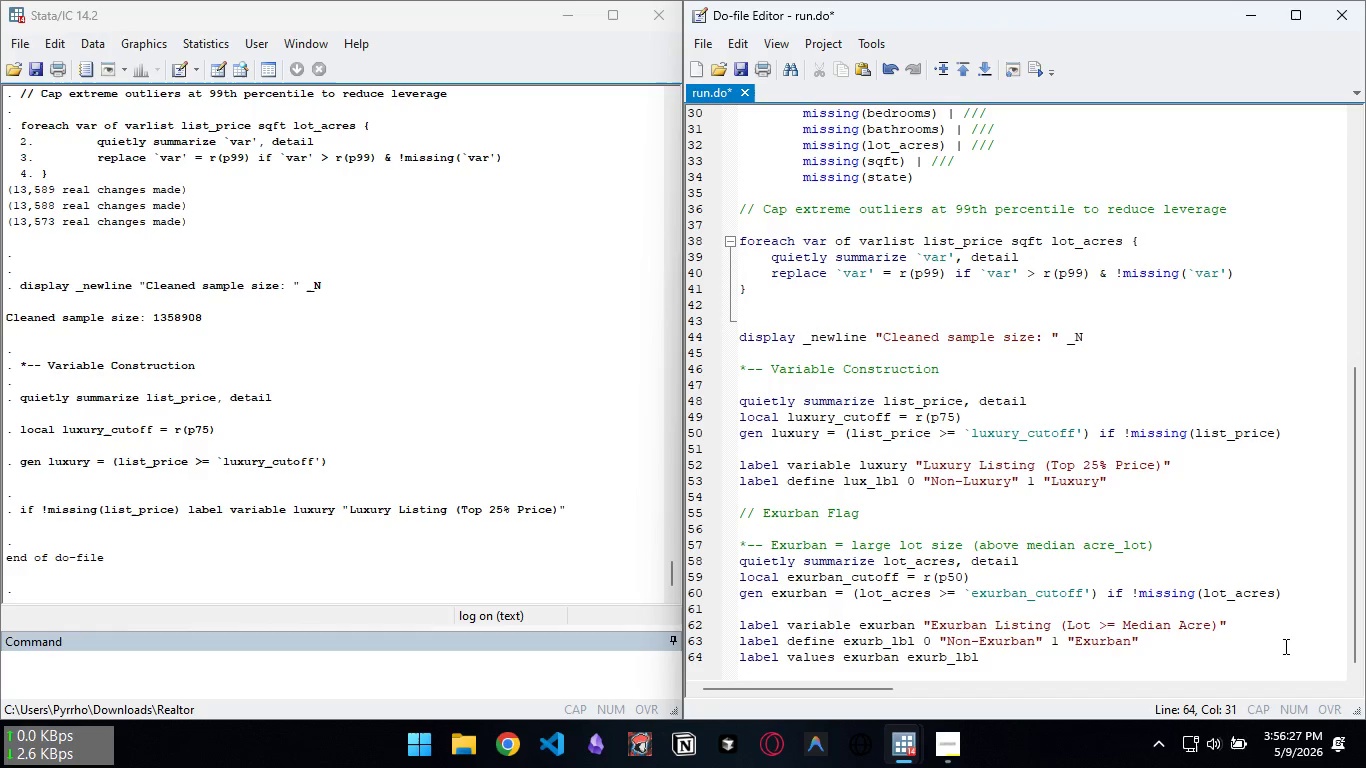 
key(Enter)
 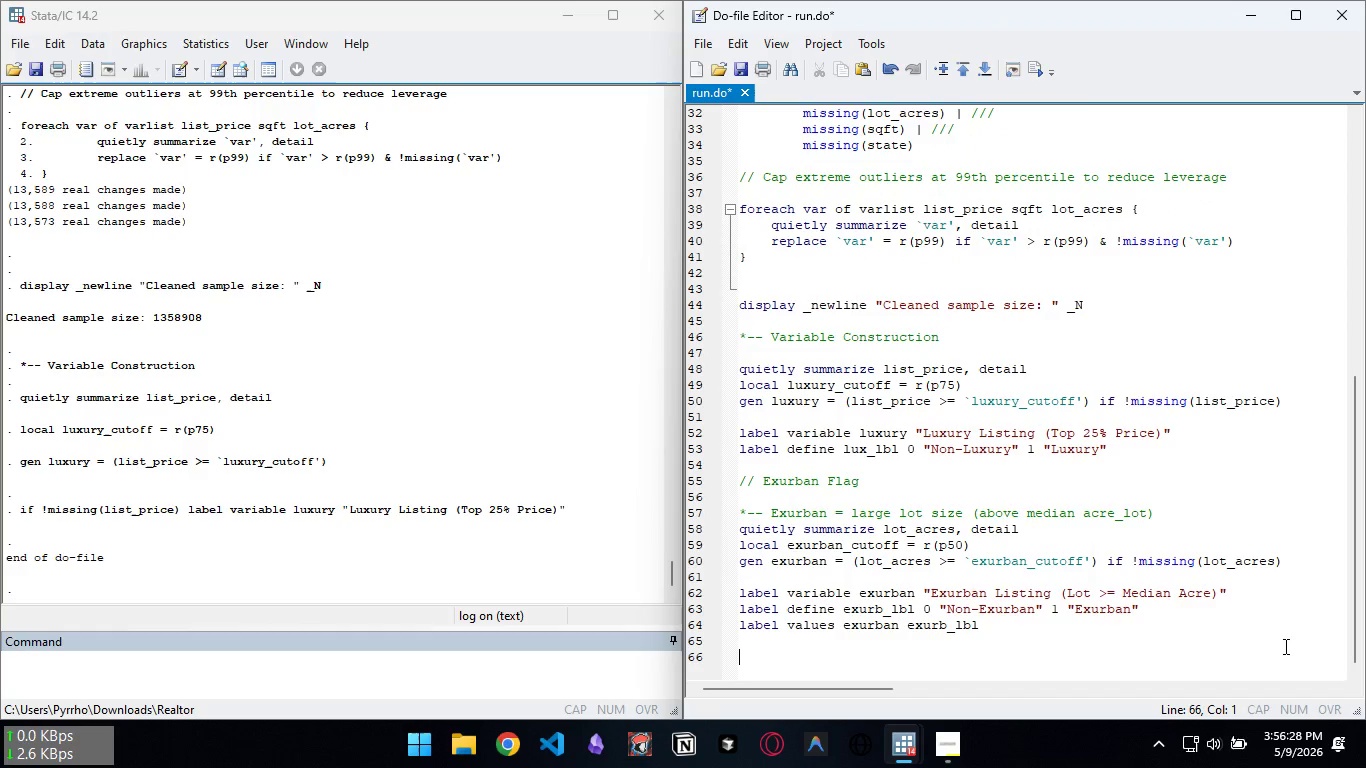 
key(Enter)
 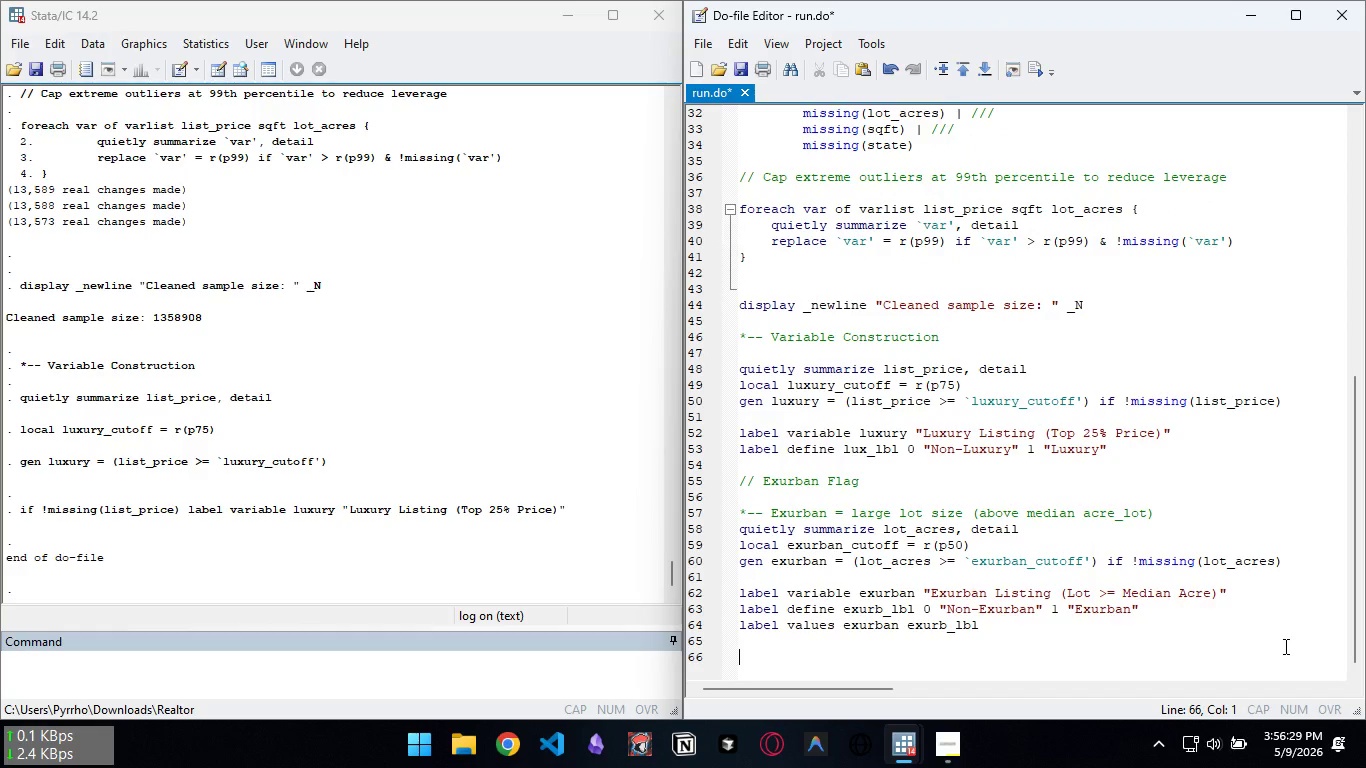 
type(// High Purchase Urgn)
key(Backspace)
type(ency (outcome variable))
 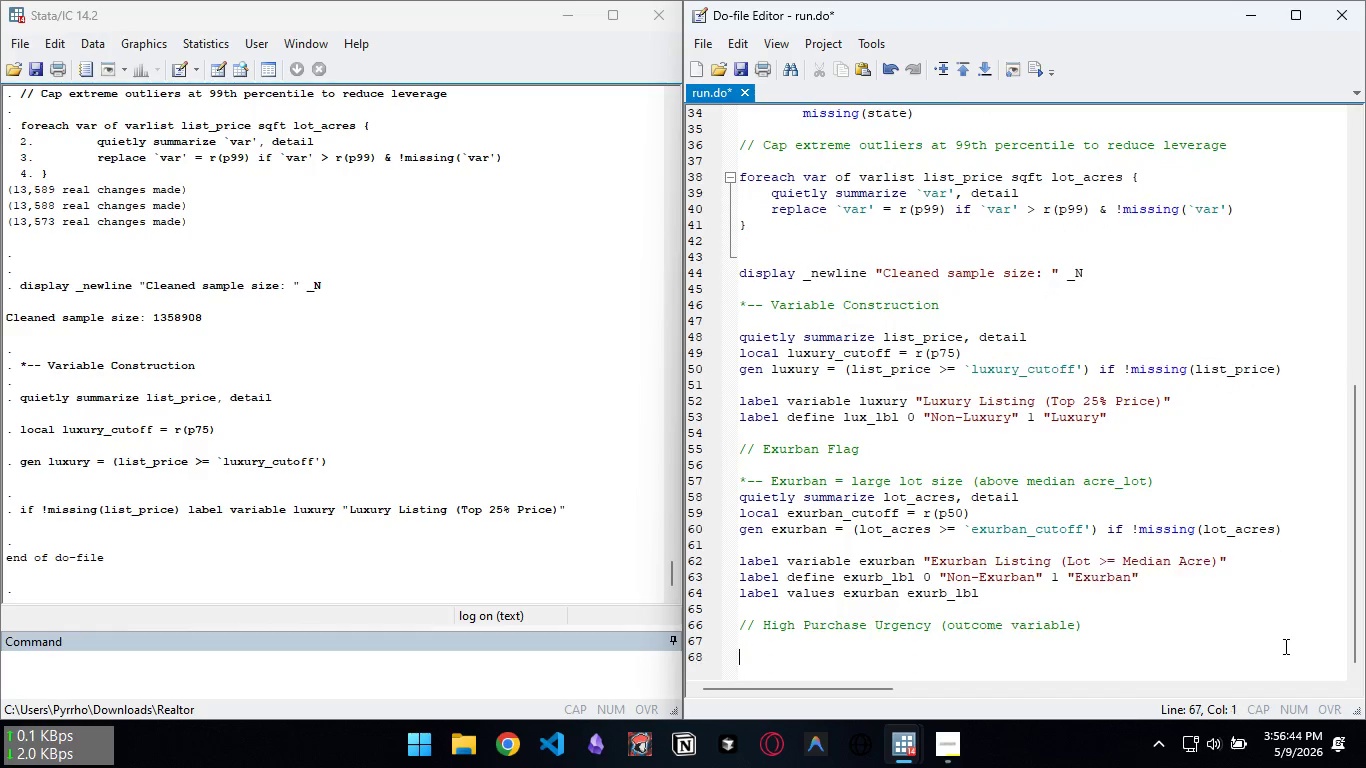 
 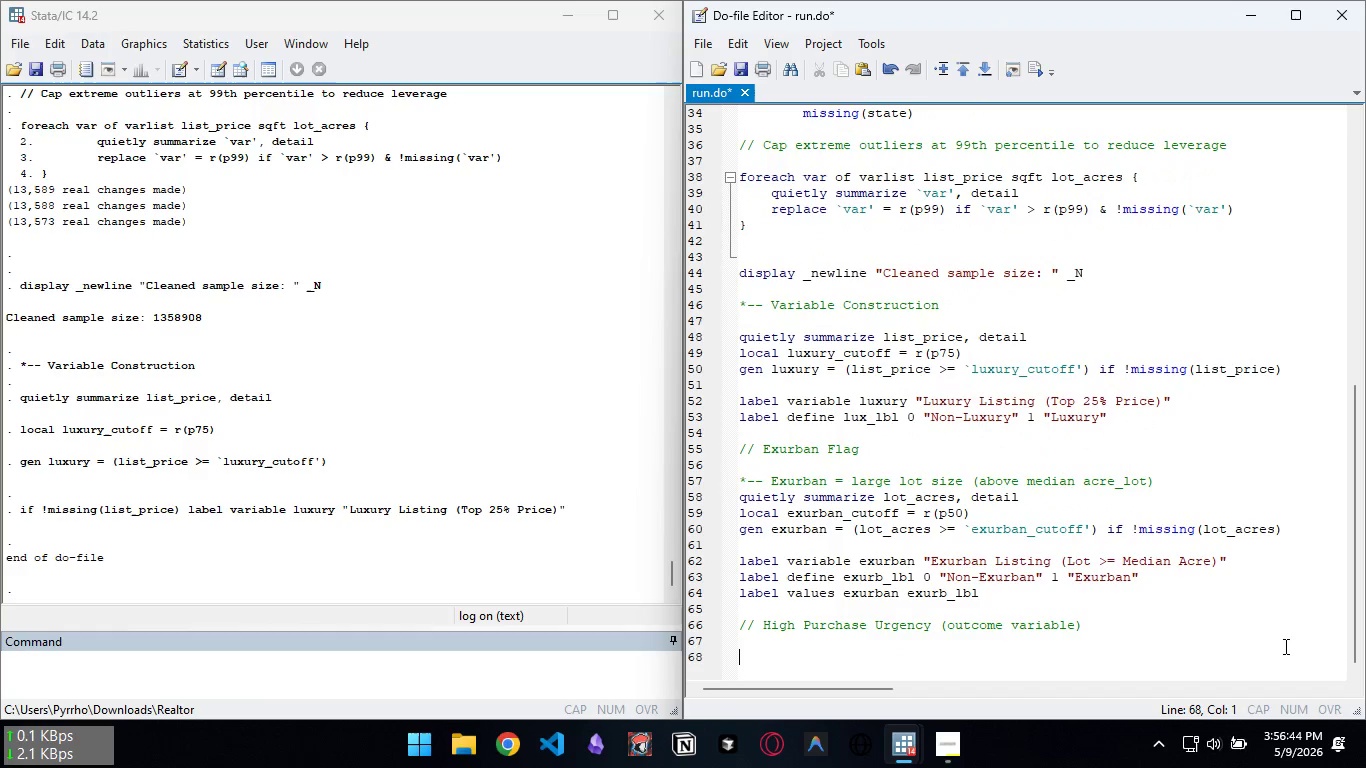 
key(Enter)
 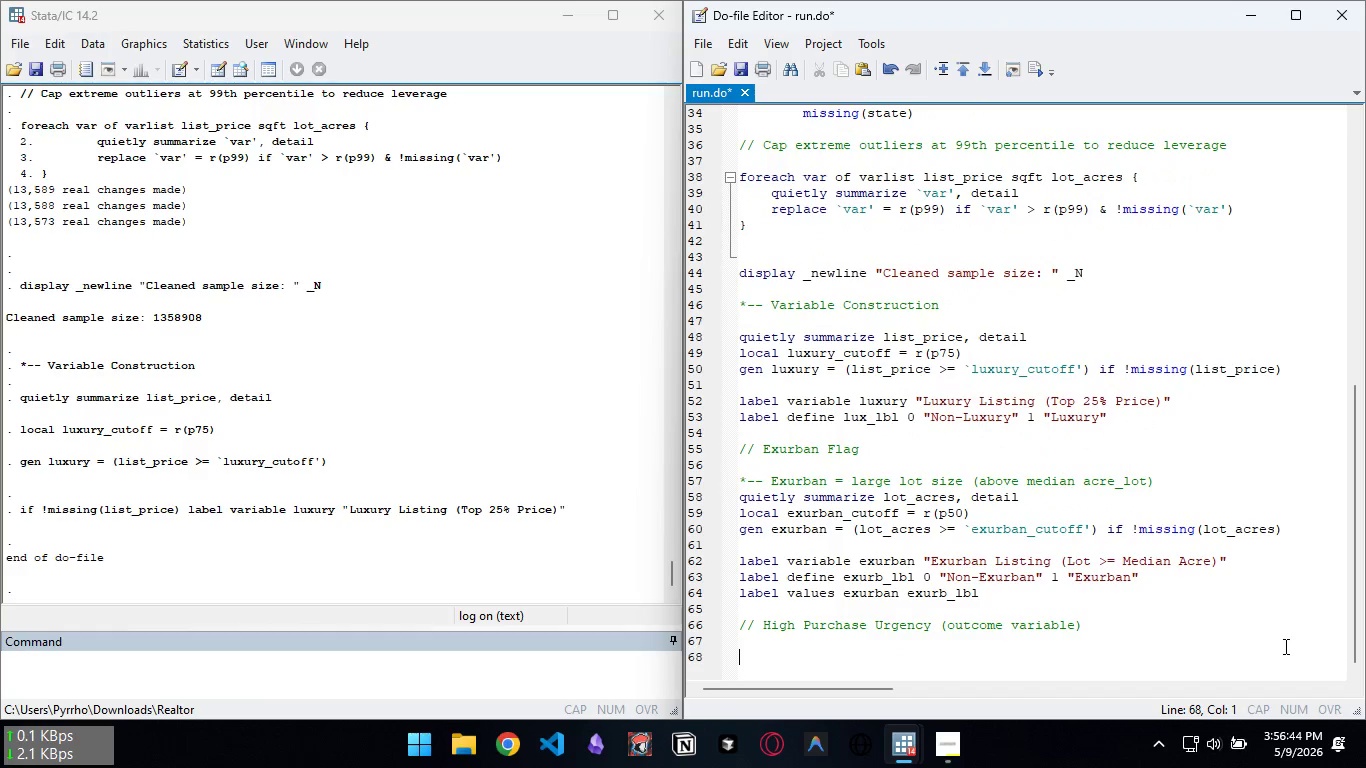 
key(Enter)
 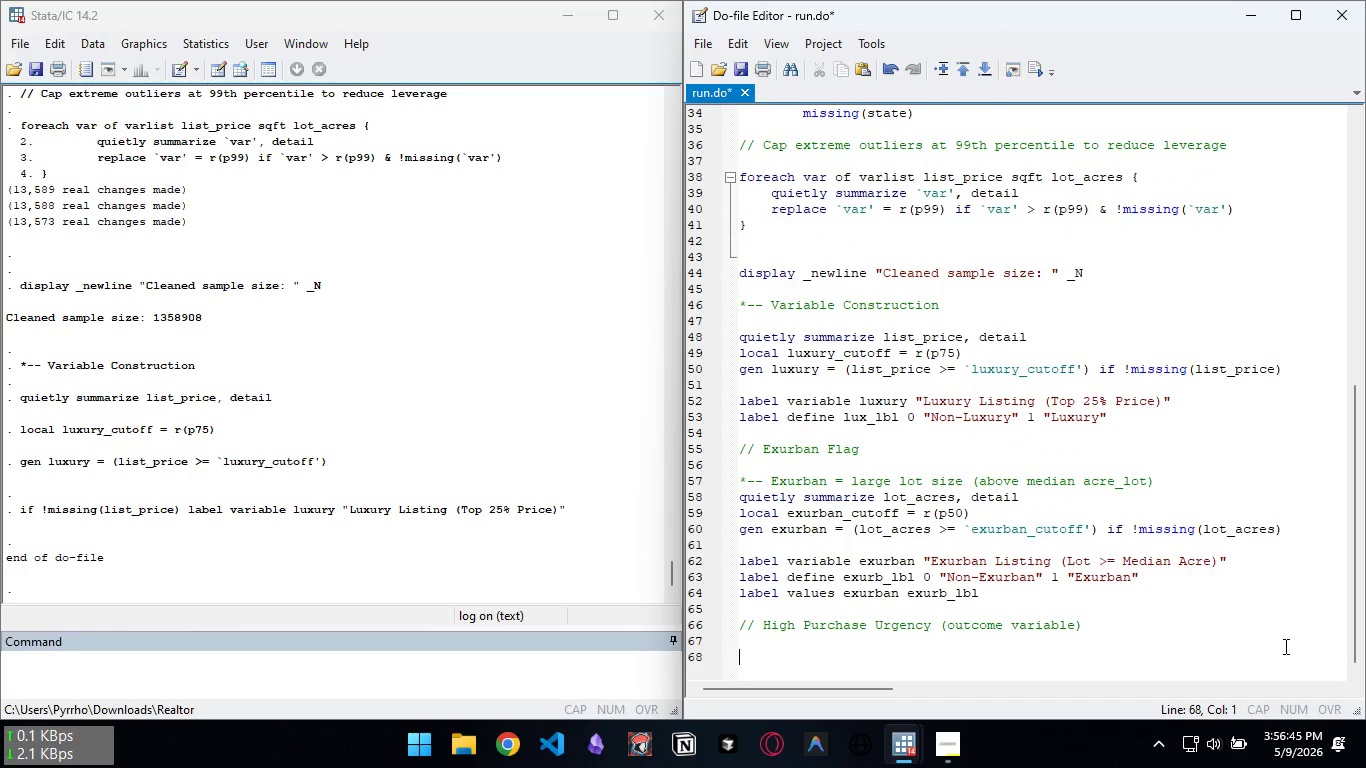 
key(Control+ControlLeft)
 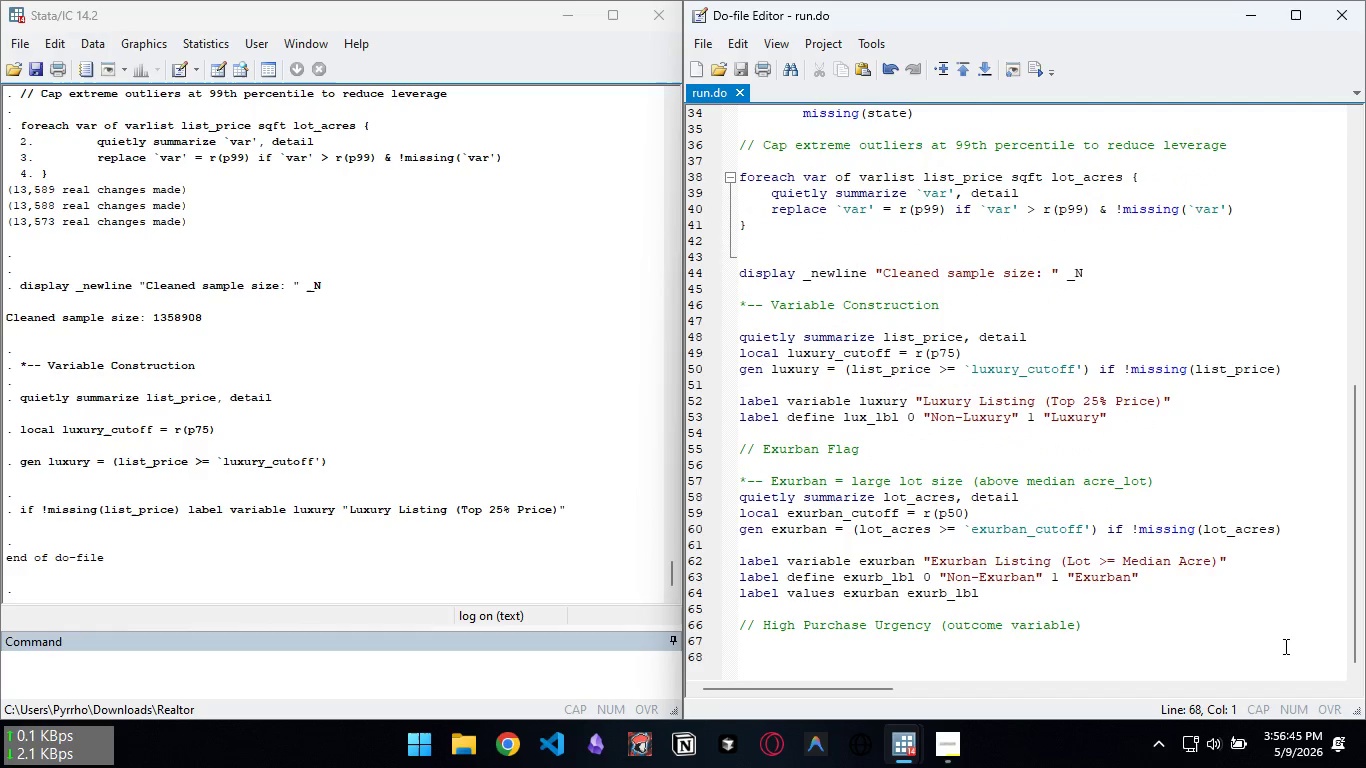 
key(Control+S)
 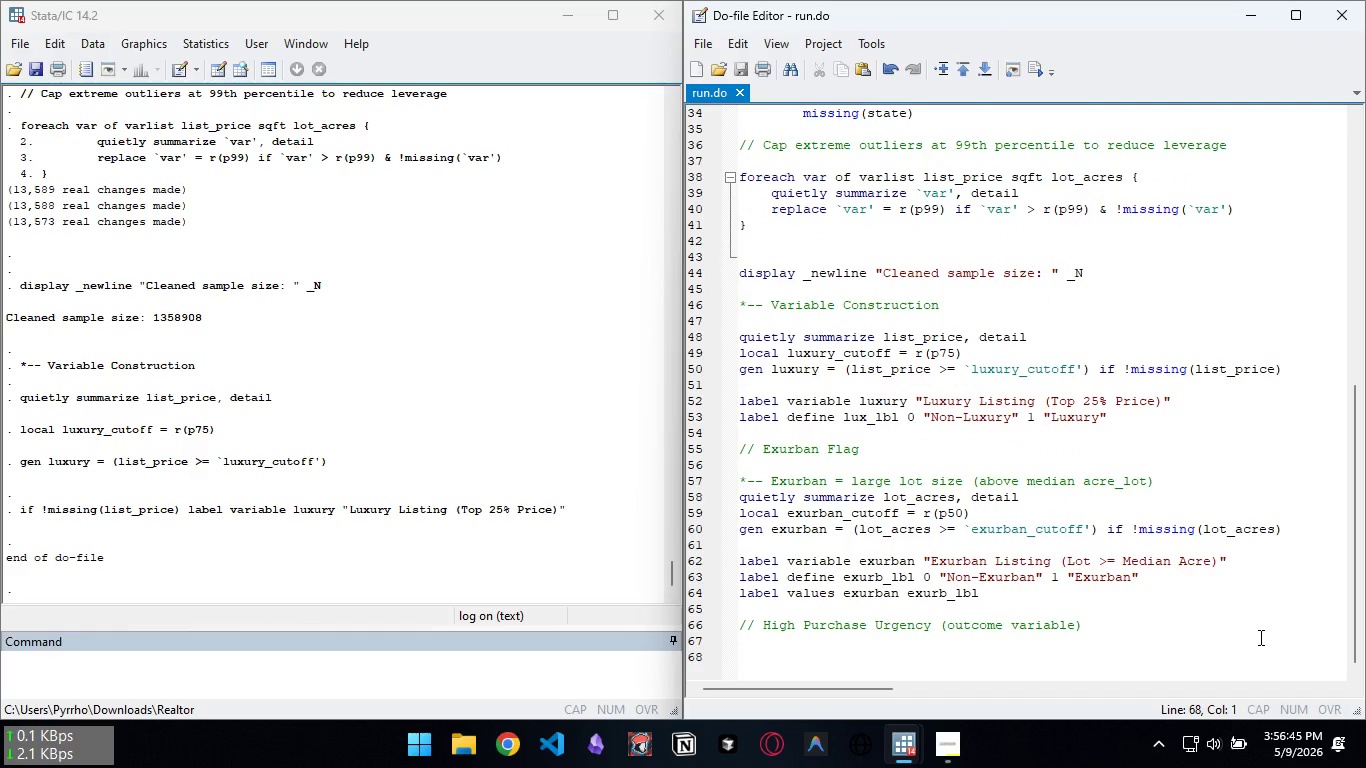 
scroll: coordinate [1068, 566], scroll_direction: down, amount: 8.0
 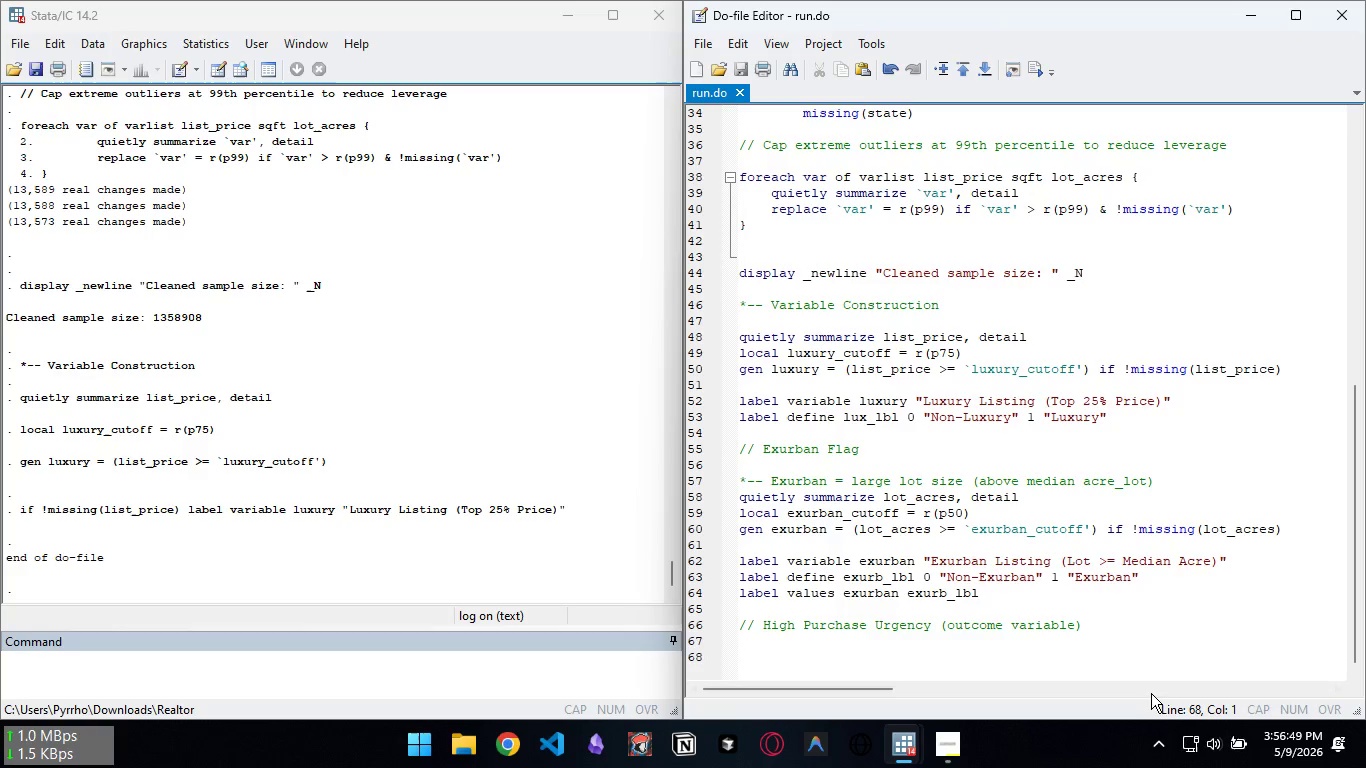 
left_click([960, 738])